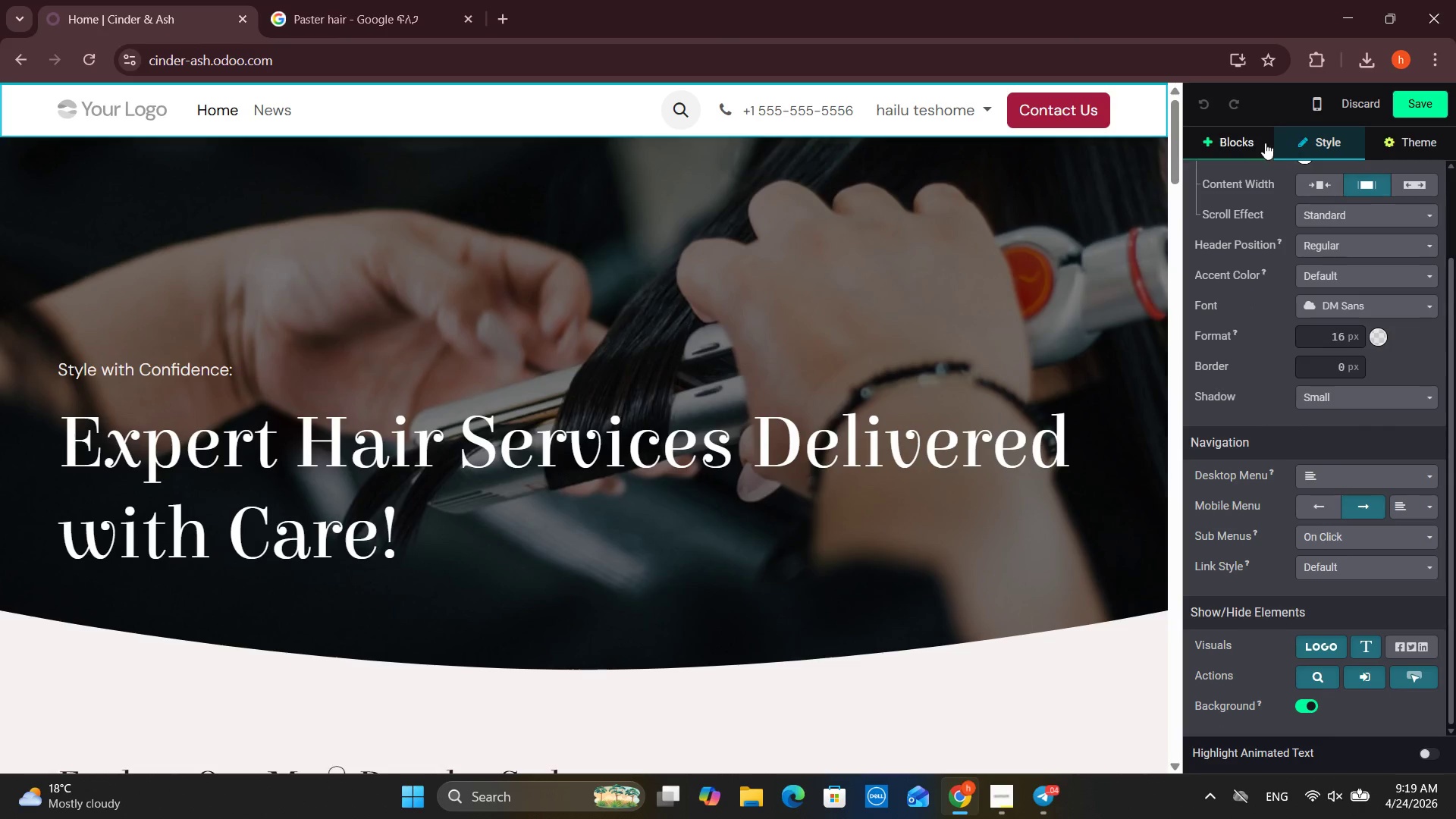 
left_click([1261, 143])
 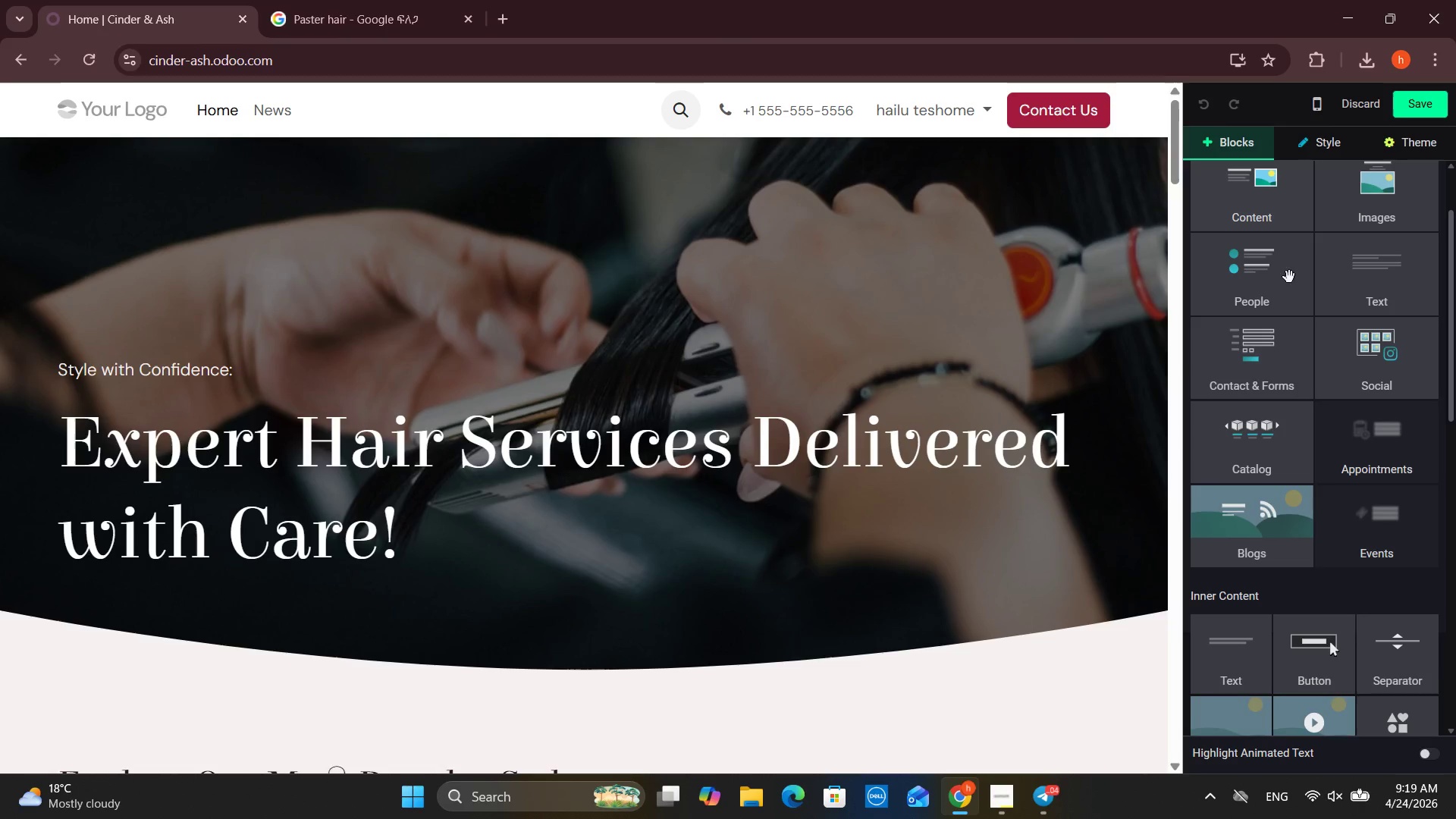 
scroll: coordinate [1294, 287], scroll_direction: down, amount: 6.0
 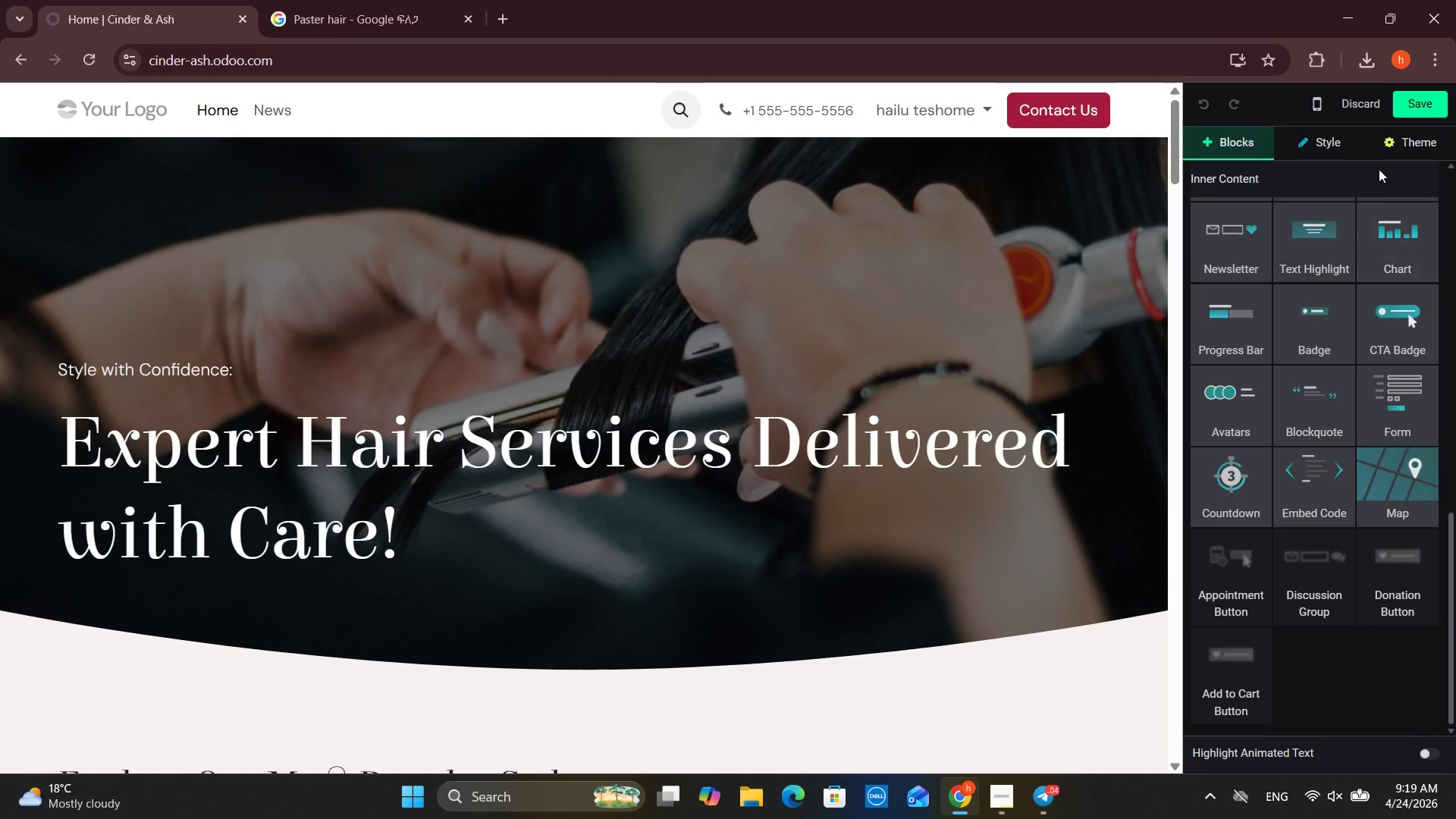 
mouse_move([1340, 174])
 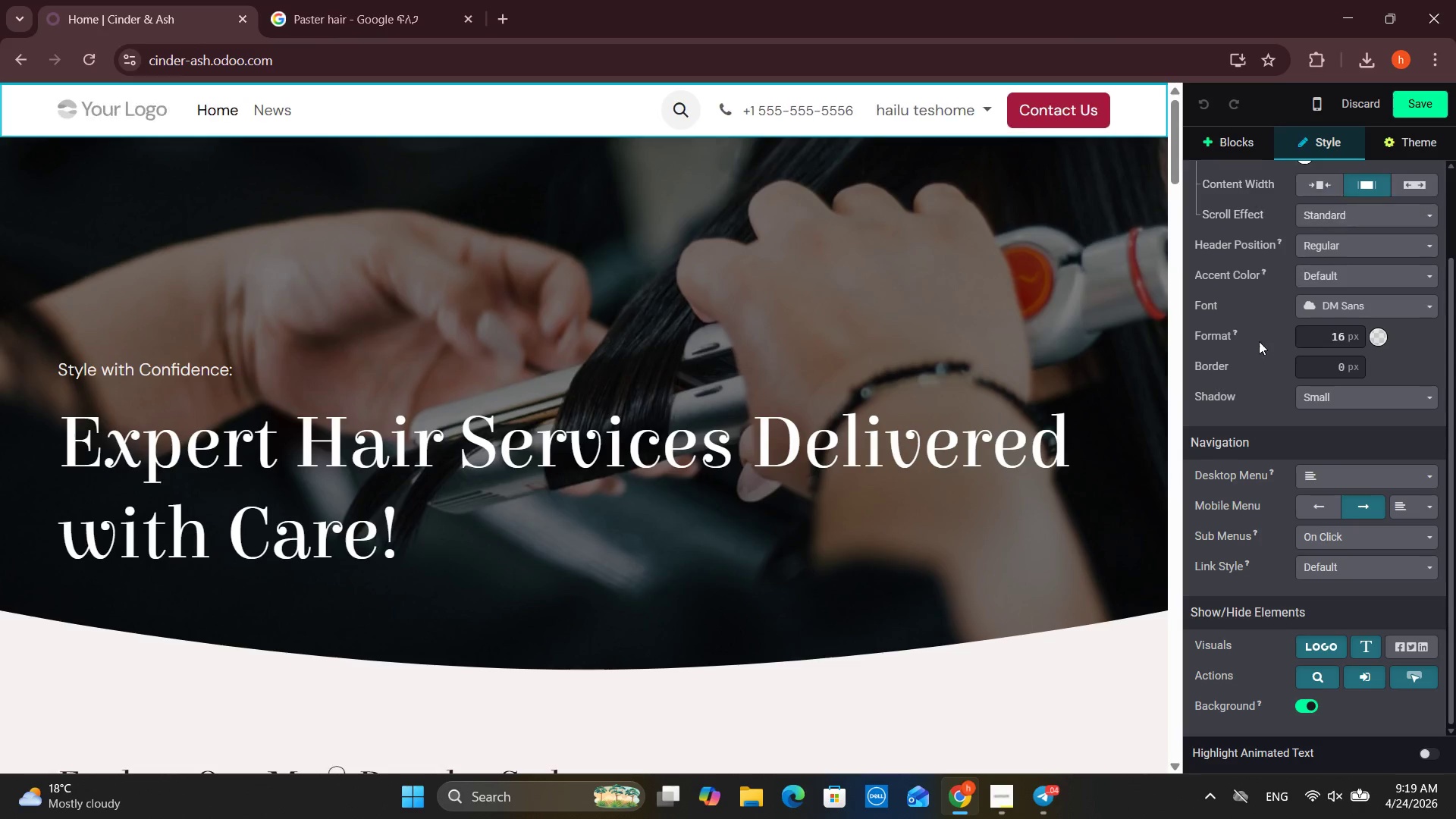 
scroll: coordinate [1250, 342], scroll_direction: up, amount: 1.0
 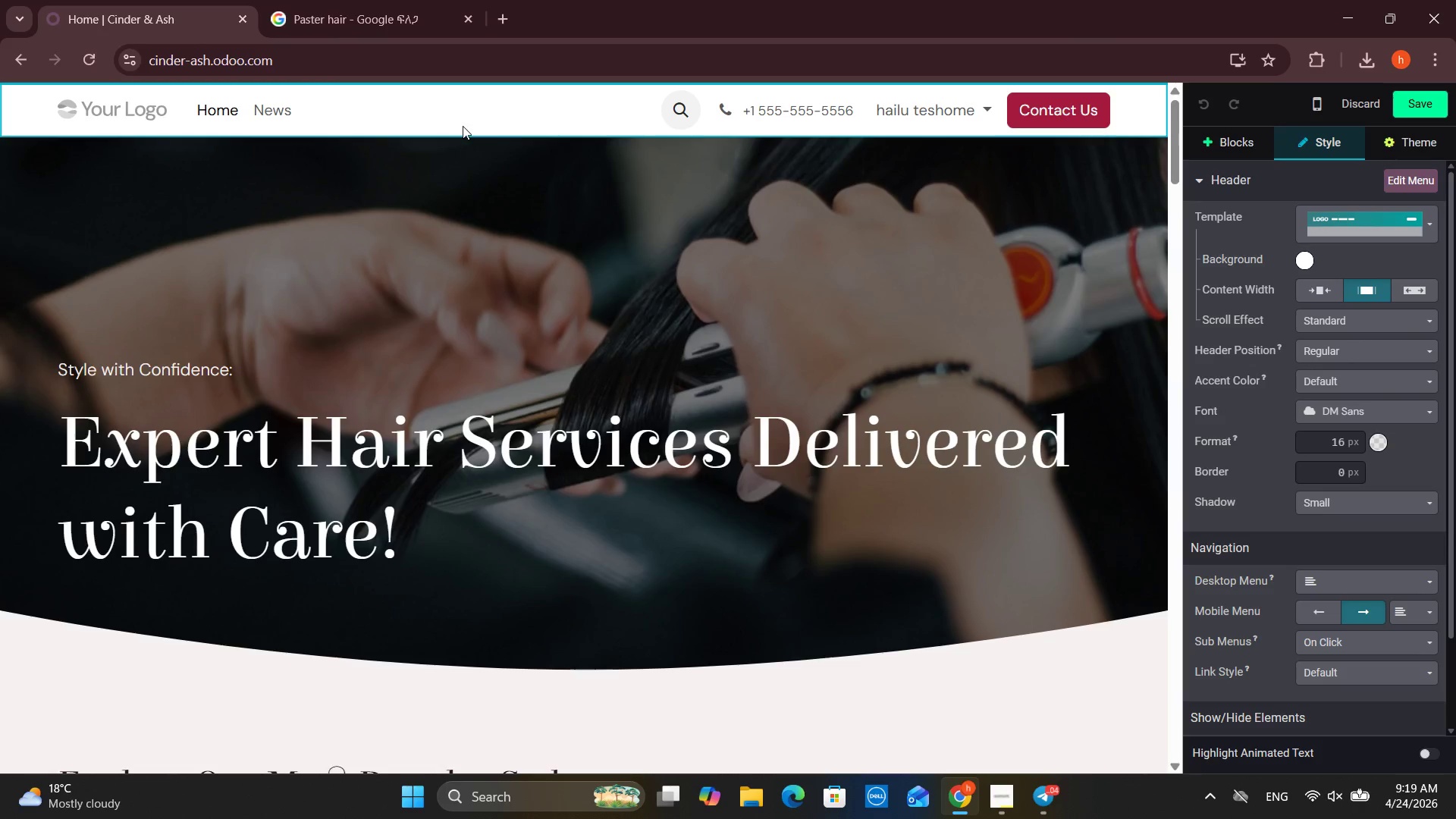 
double_click([459, 118])
 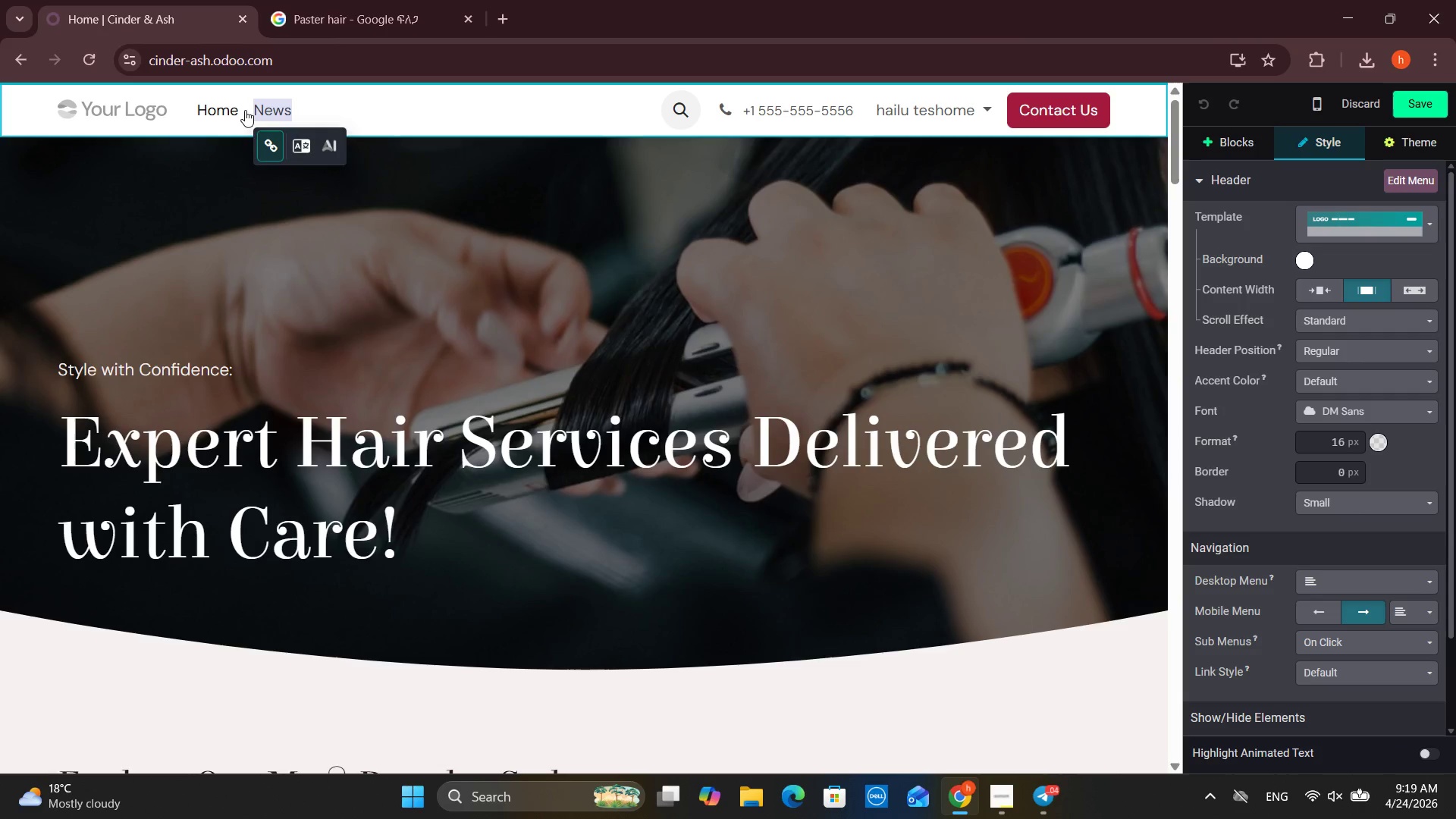 
scroll: coordinate [506, 262], scroll_direction: down, amount: 14.0
 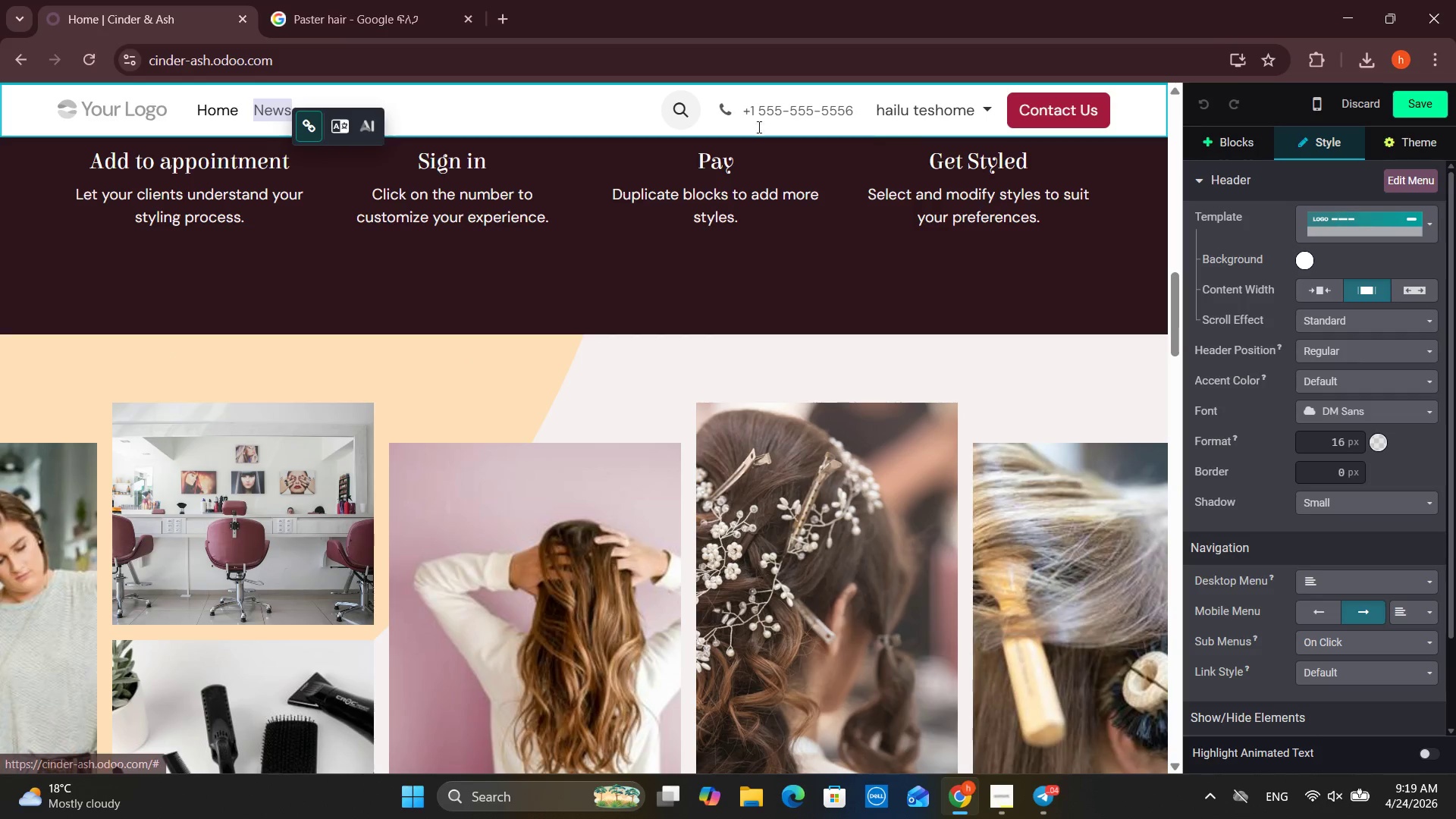 
left_click([679, 108])
 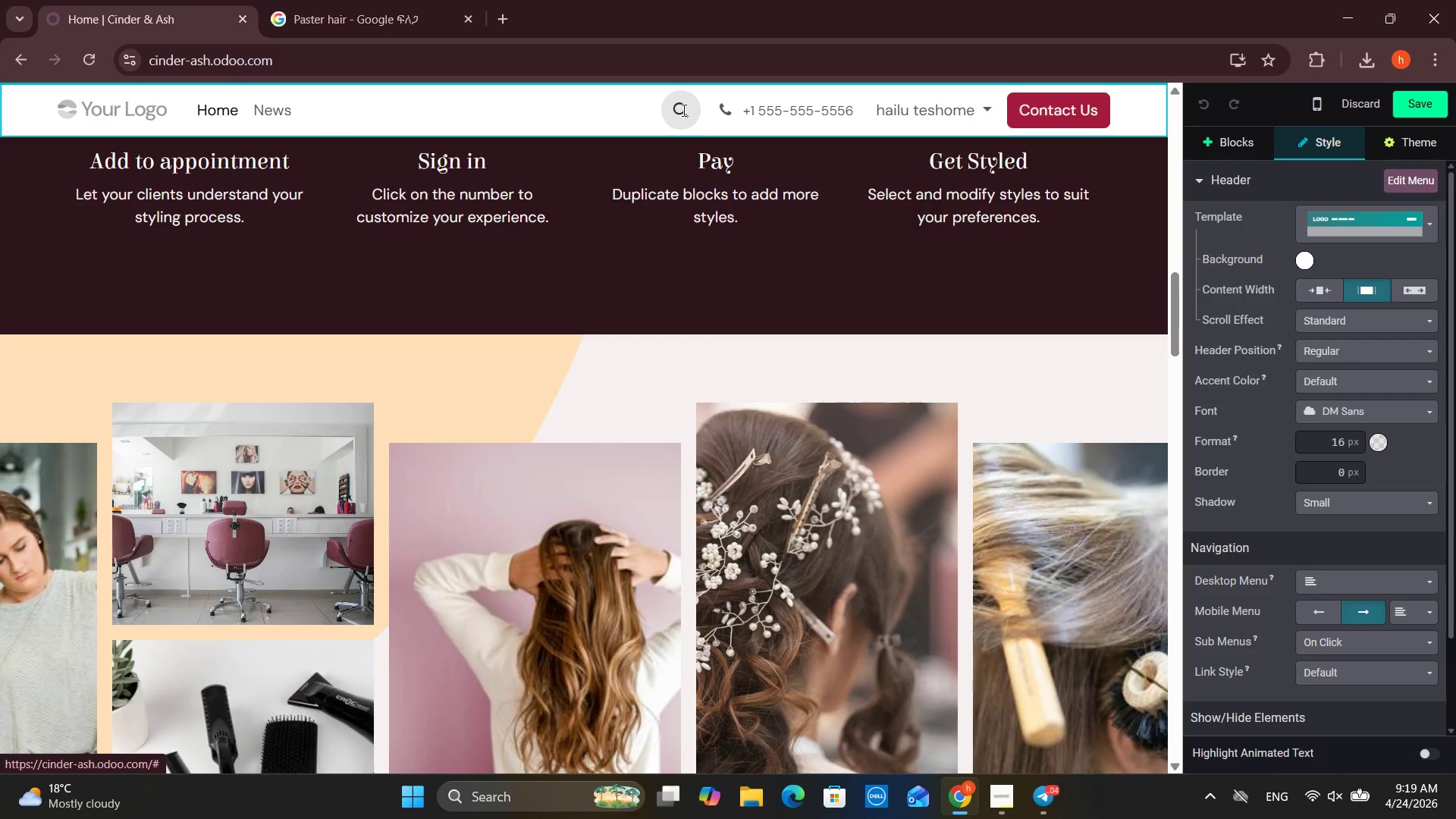 
left_click([682, 110])
 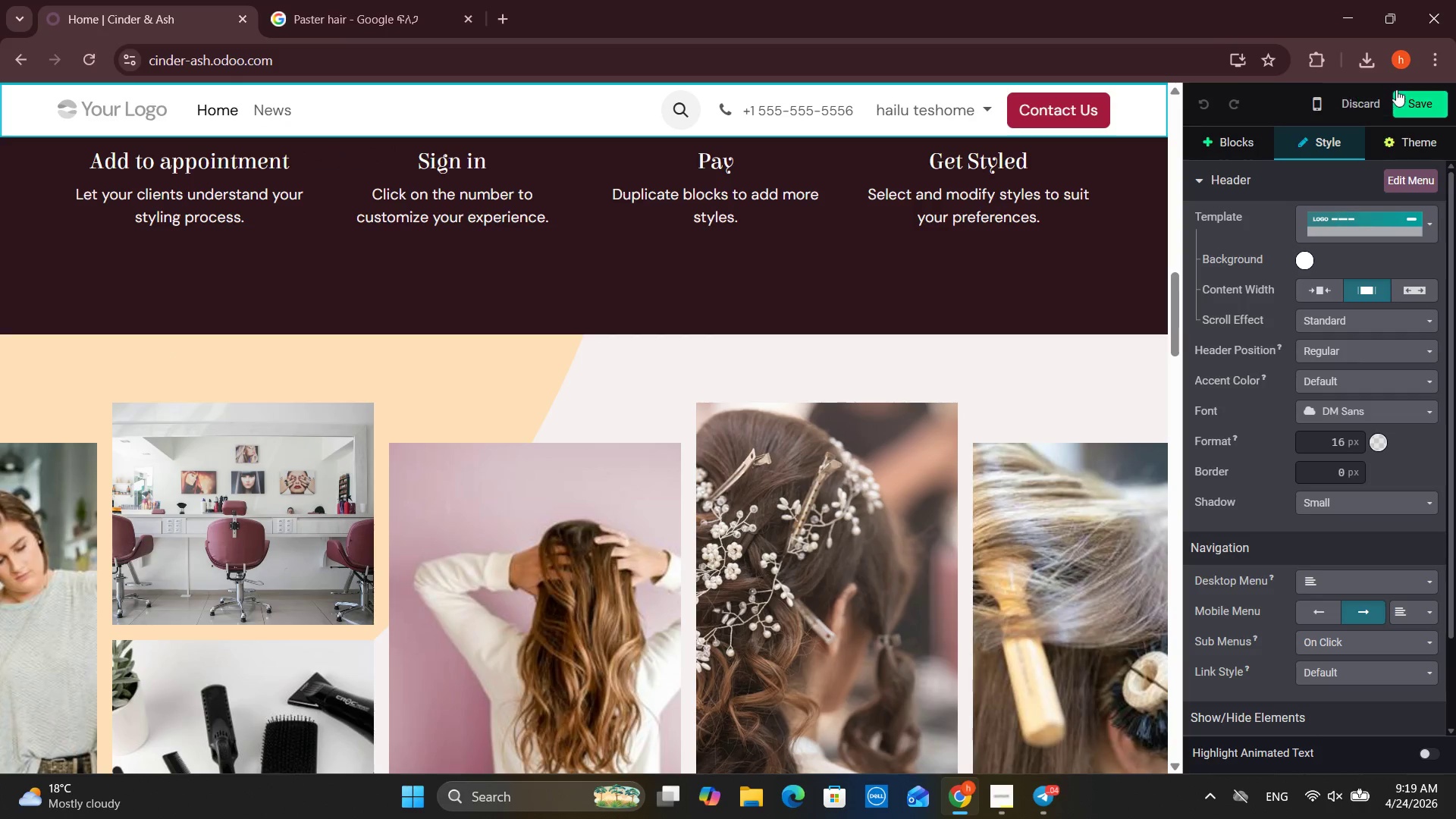 
left_click([1410, 97])
 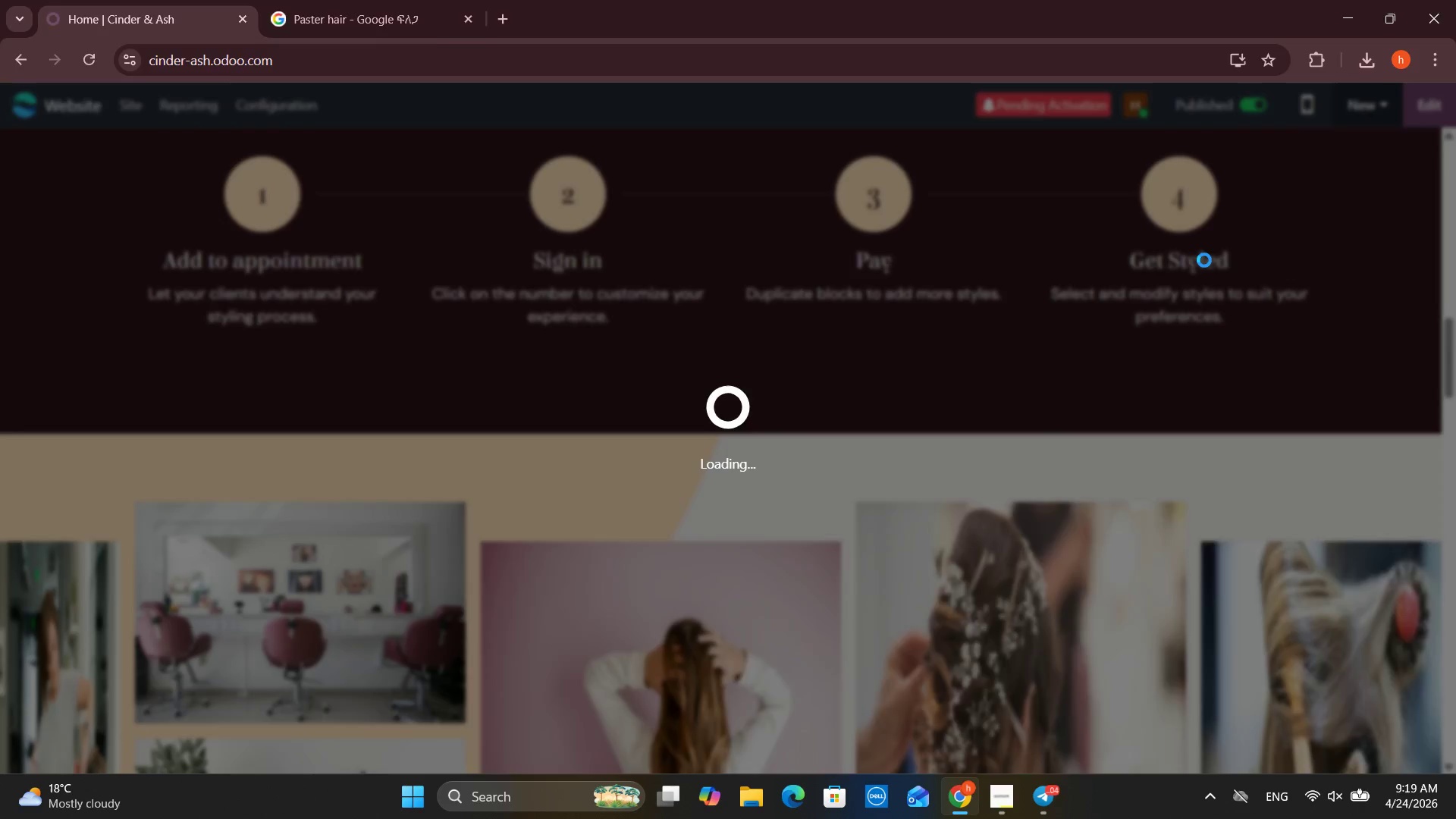 
scroll: coordinate [1311, 243], scroll_direction: up, amount: 18.0
 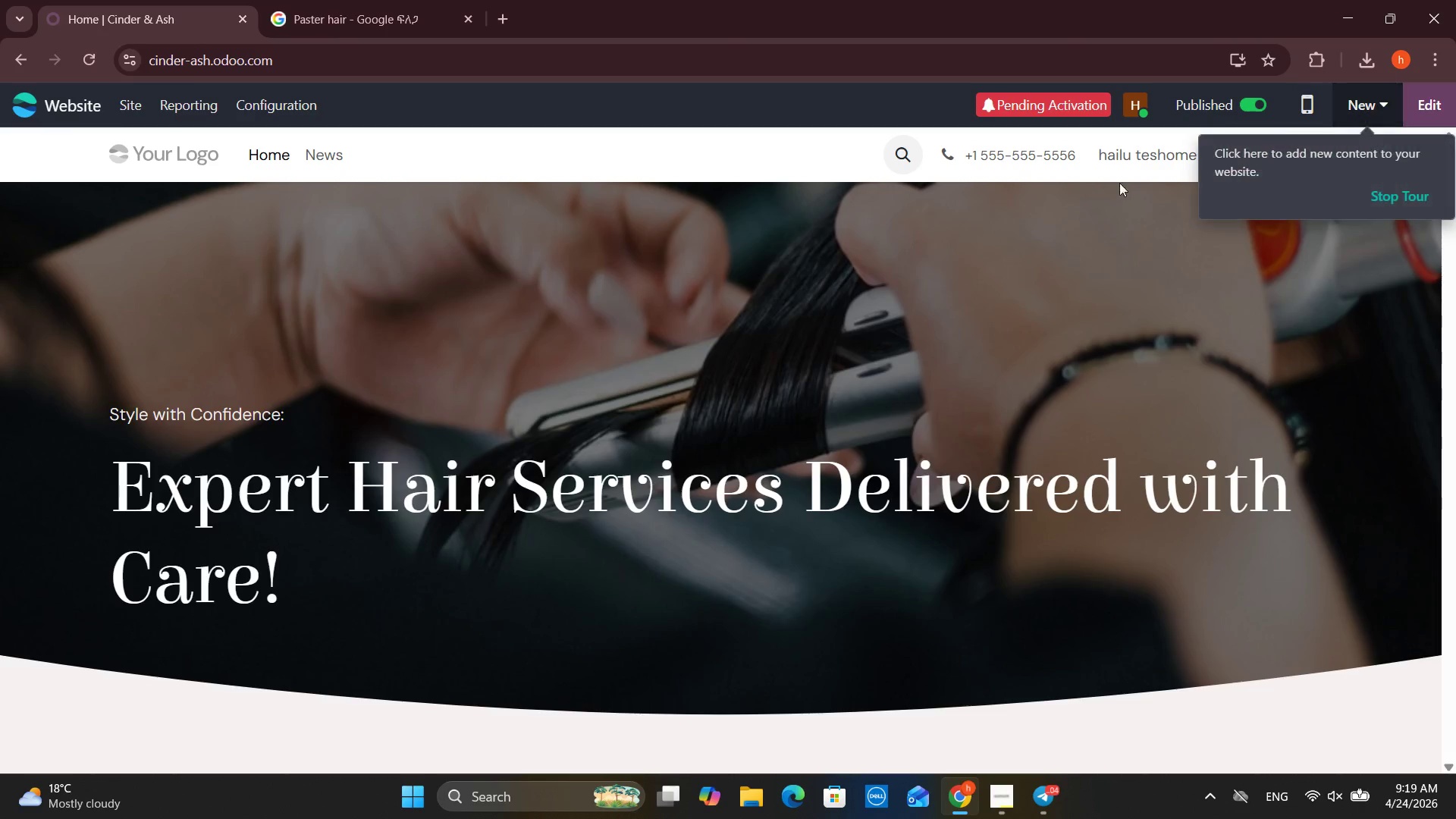 
left_click([914, 146])
 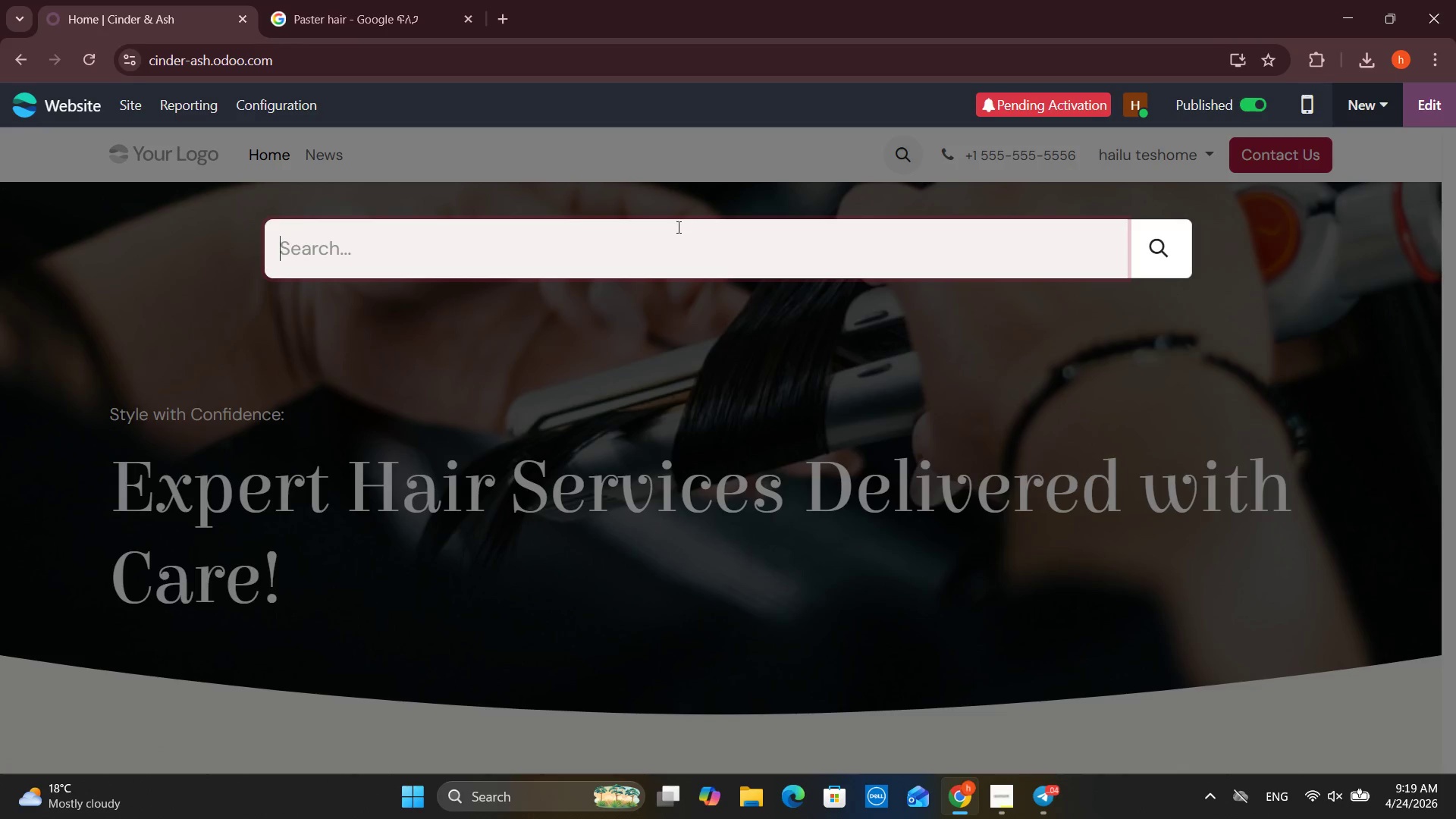 
type(blogs)
 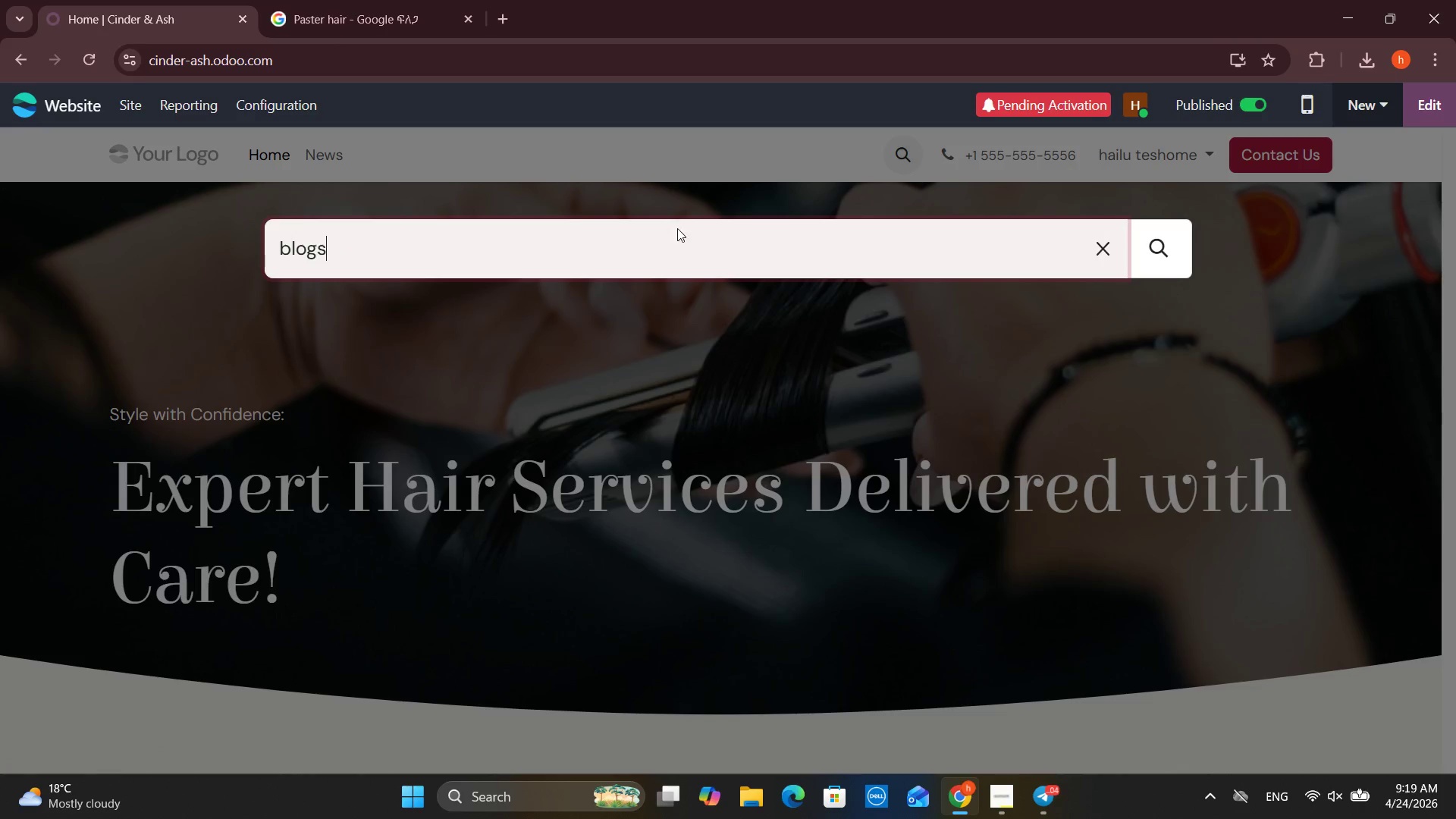 
key(Enter)
 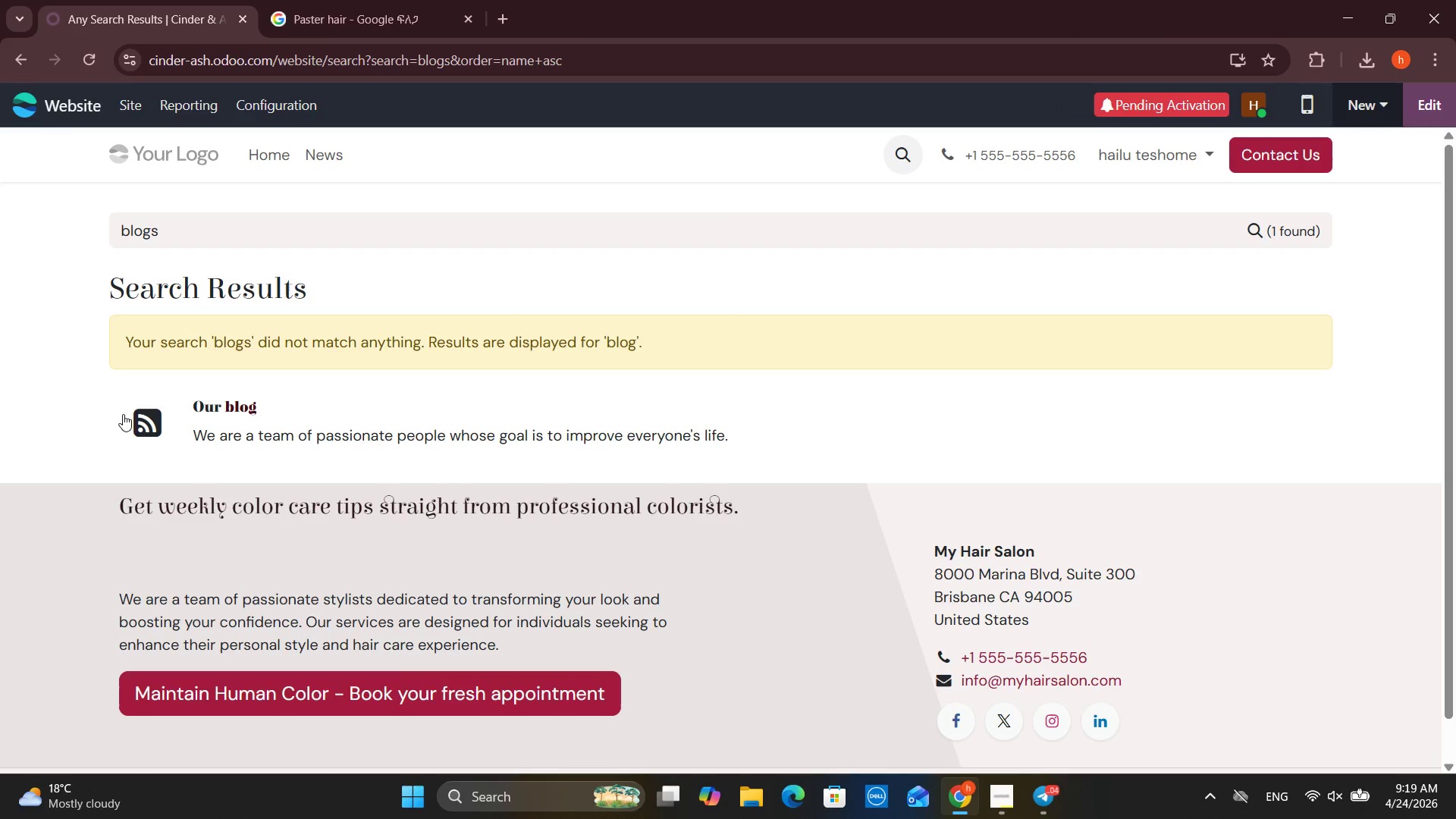 
left_click([237, 421])
 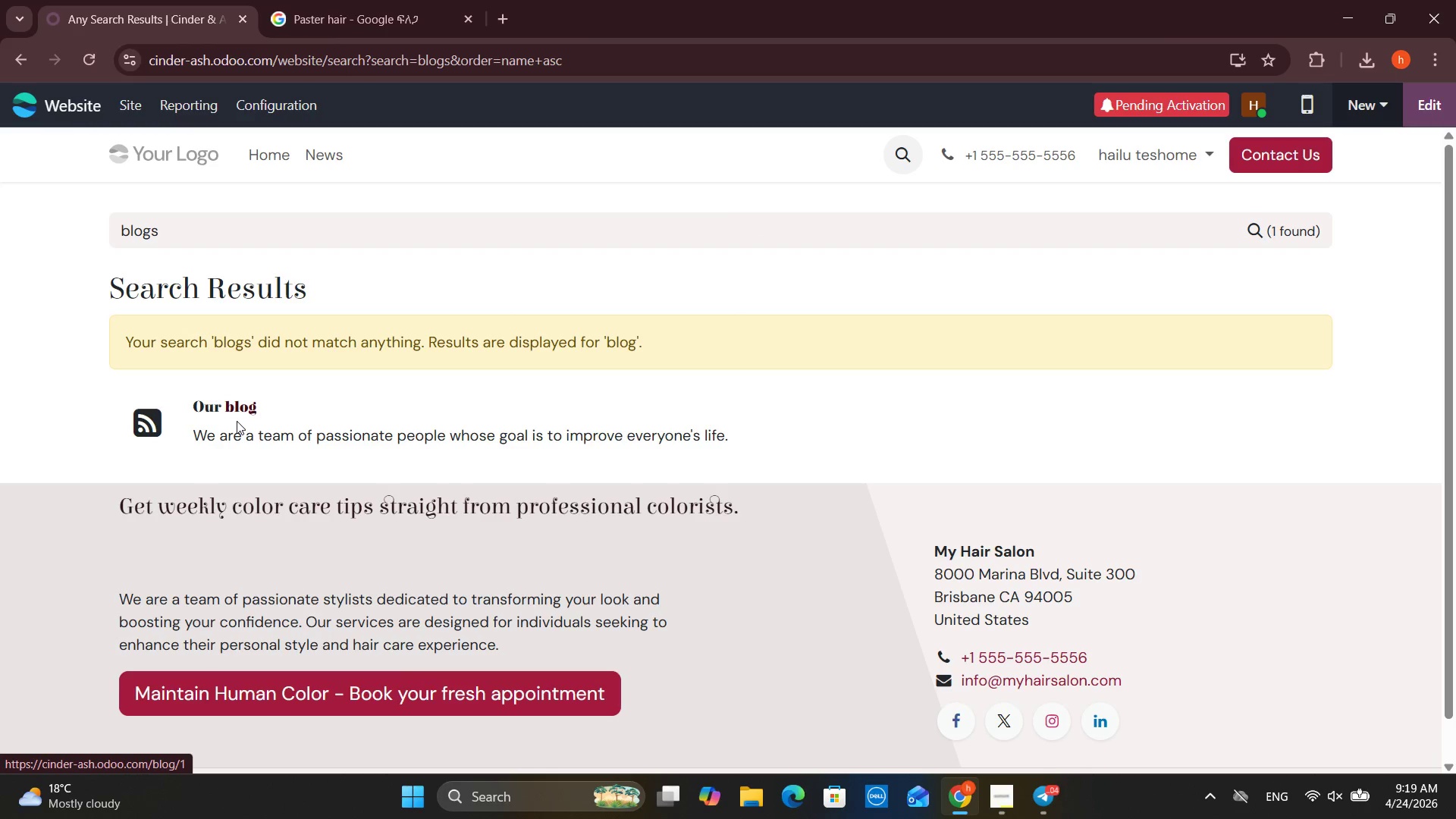 
scroll: coordinate [237, 421], scroll_direction: down, amount: 1.0
 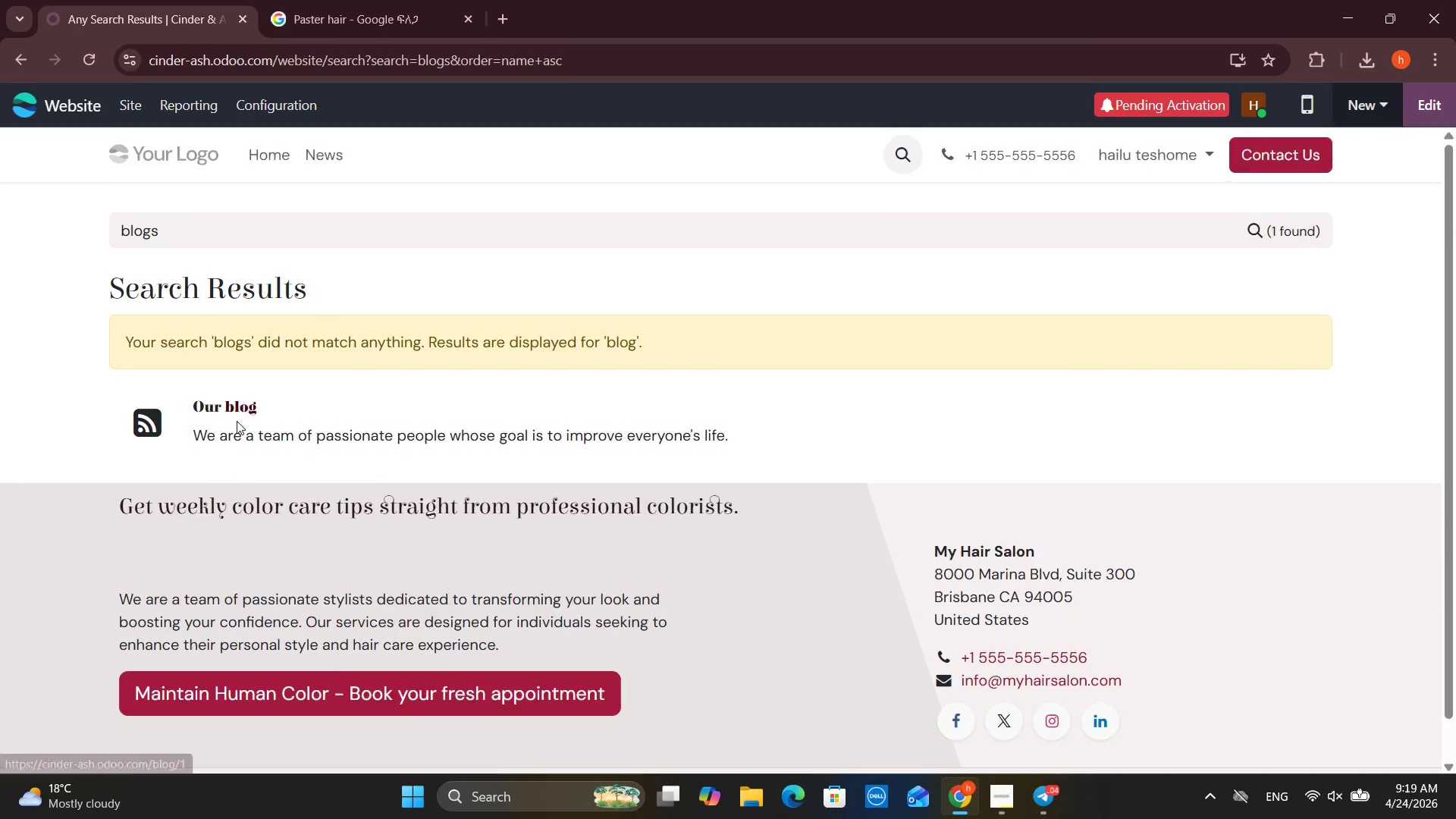 
scroll: coordinate [240, 417], scroll_direction: none, amount: 0.0
 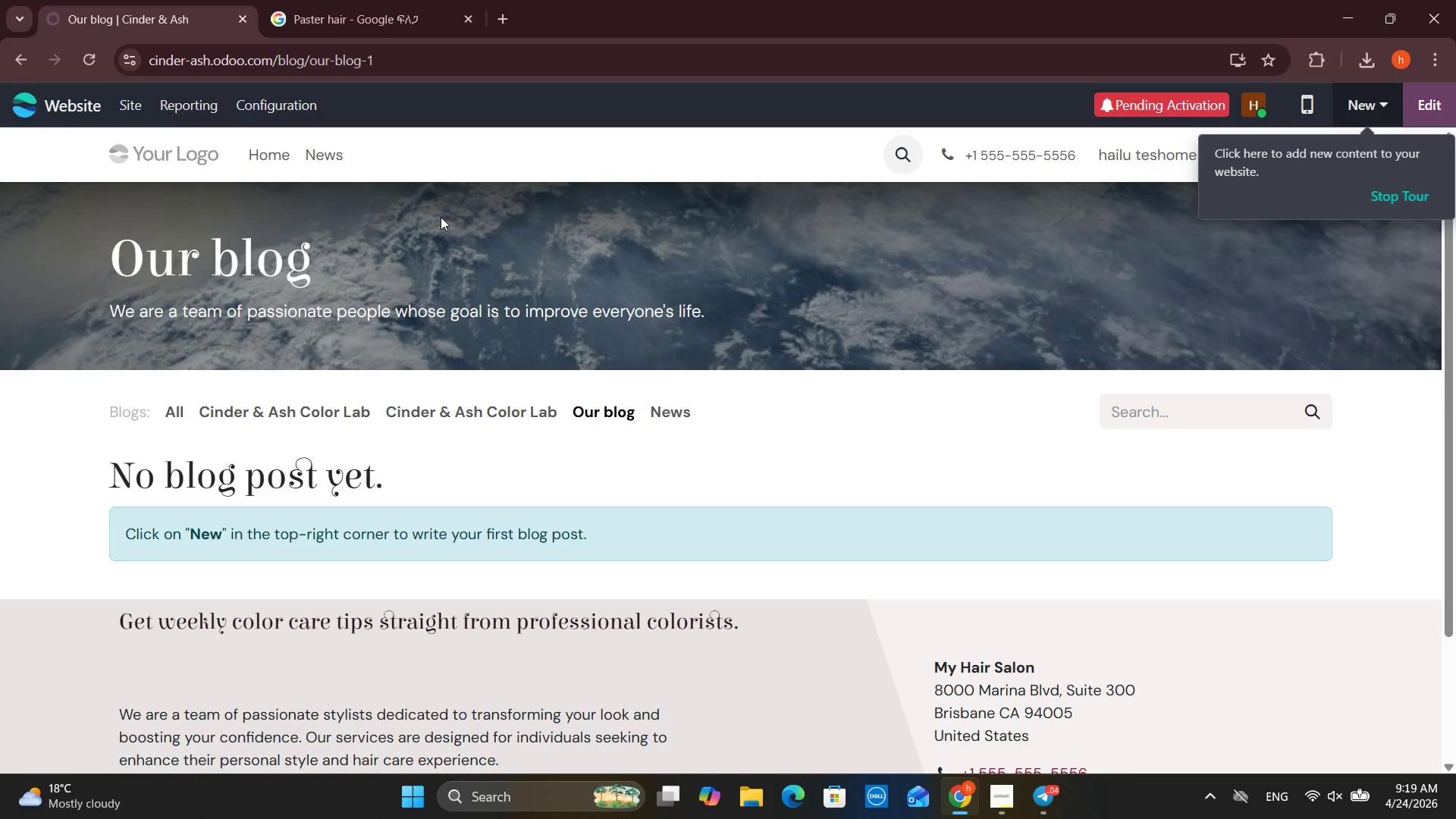 
left_click([246, 113])
 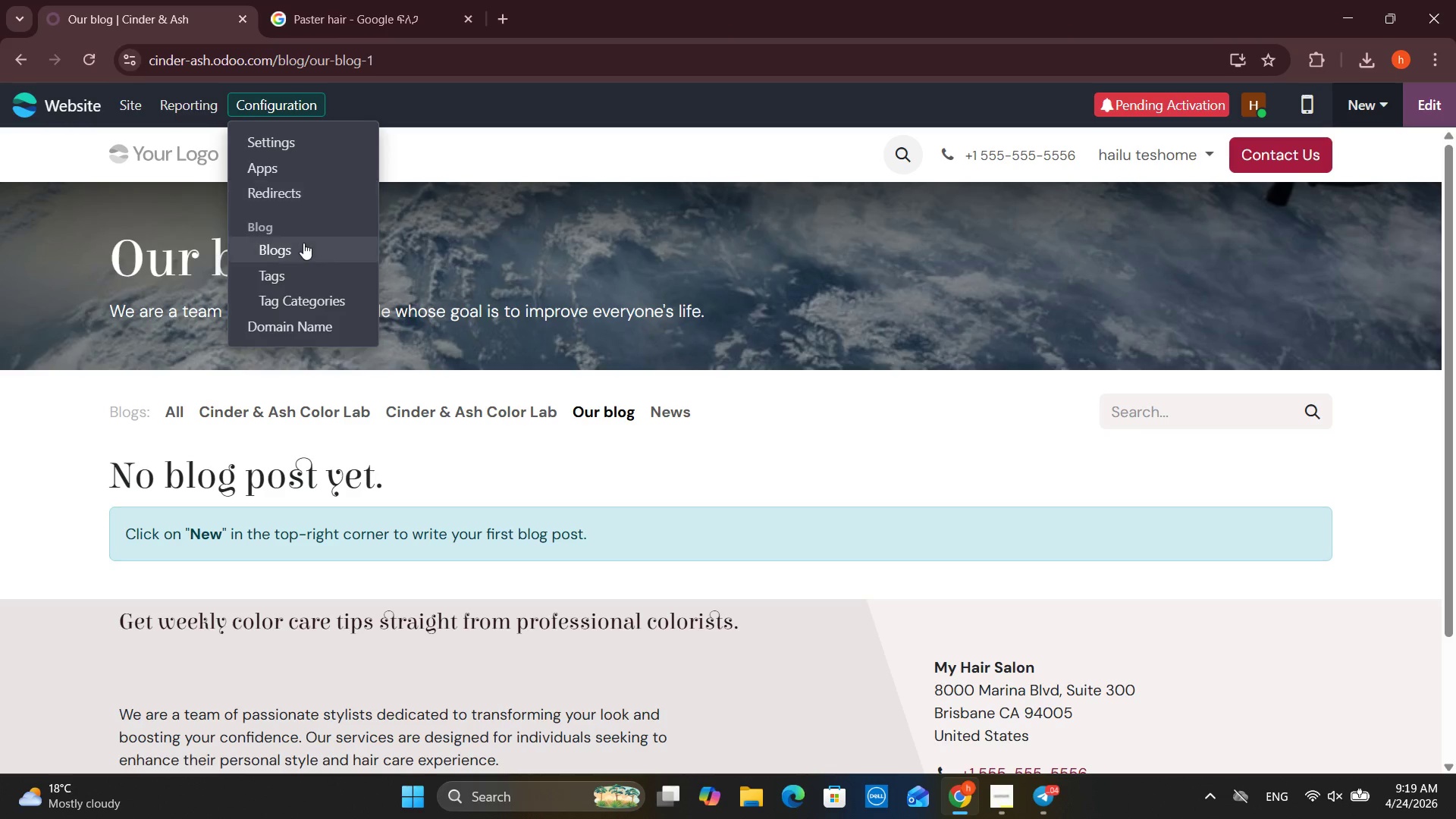 
left_click([303, 243])
 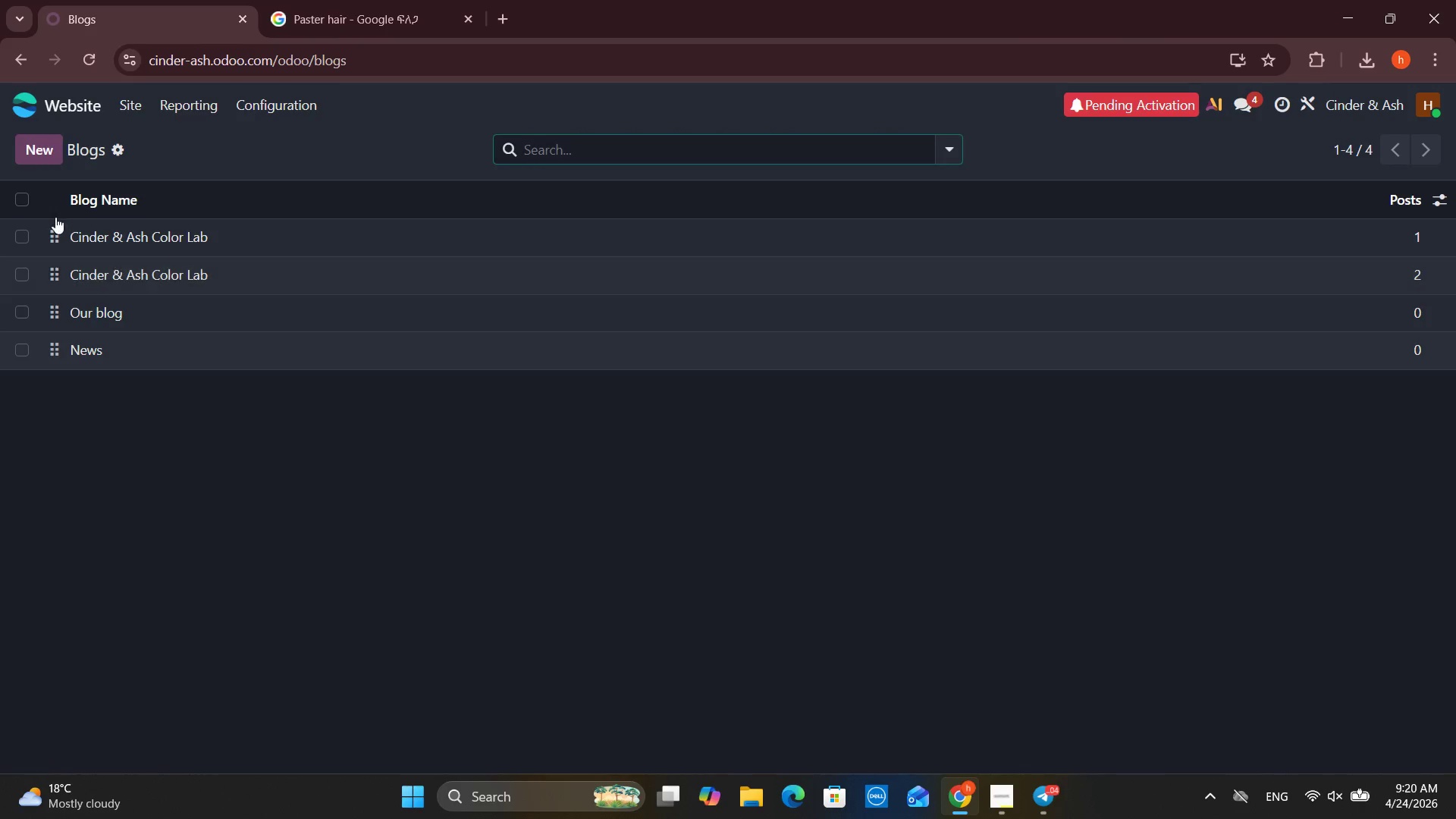 
left_click([19, 238])
 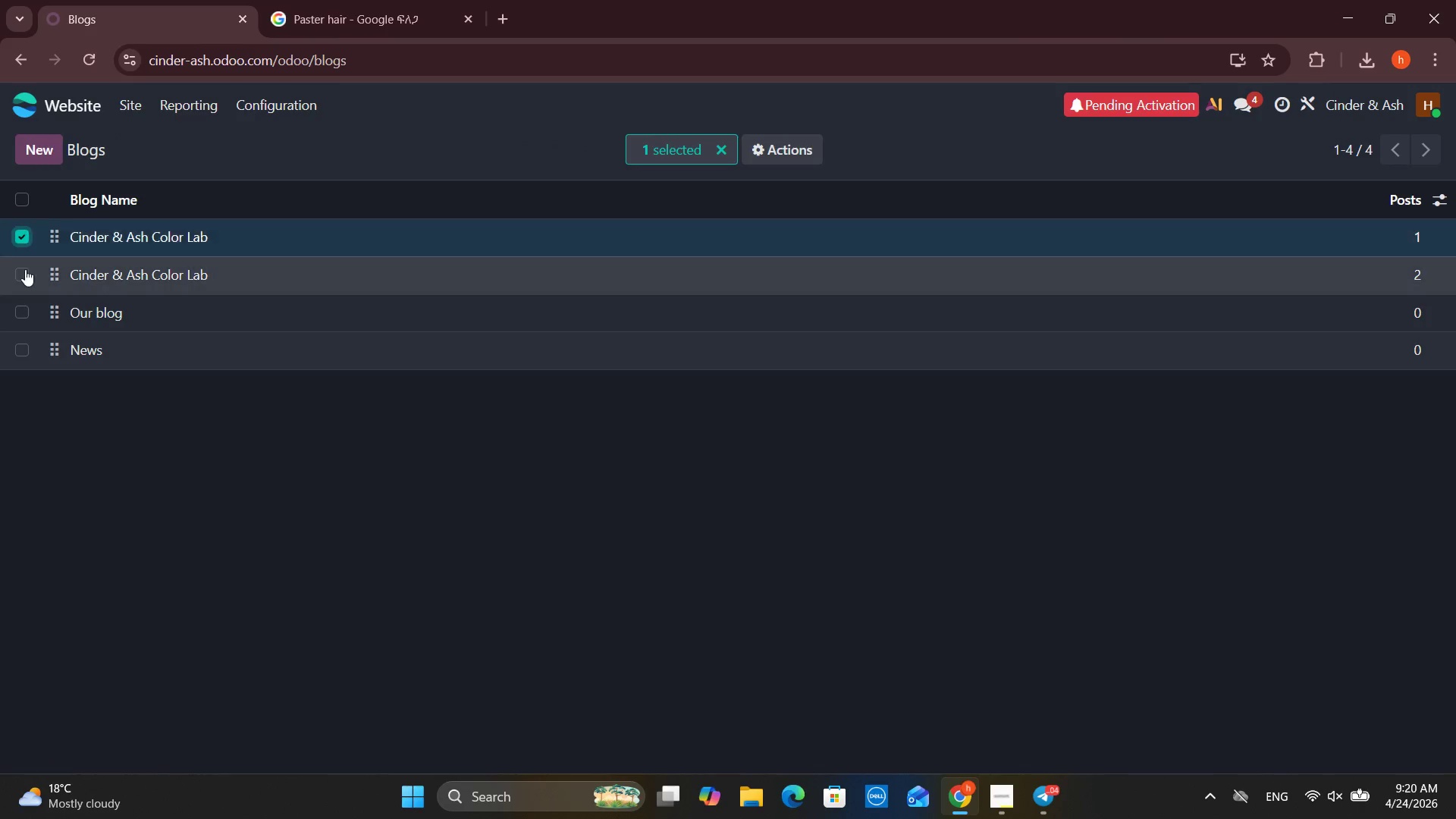 
left_click([16, 271])
 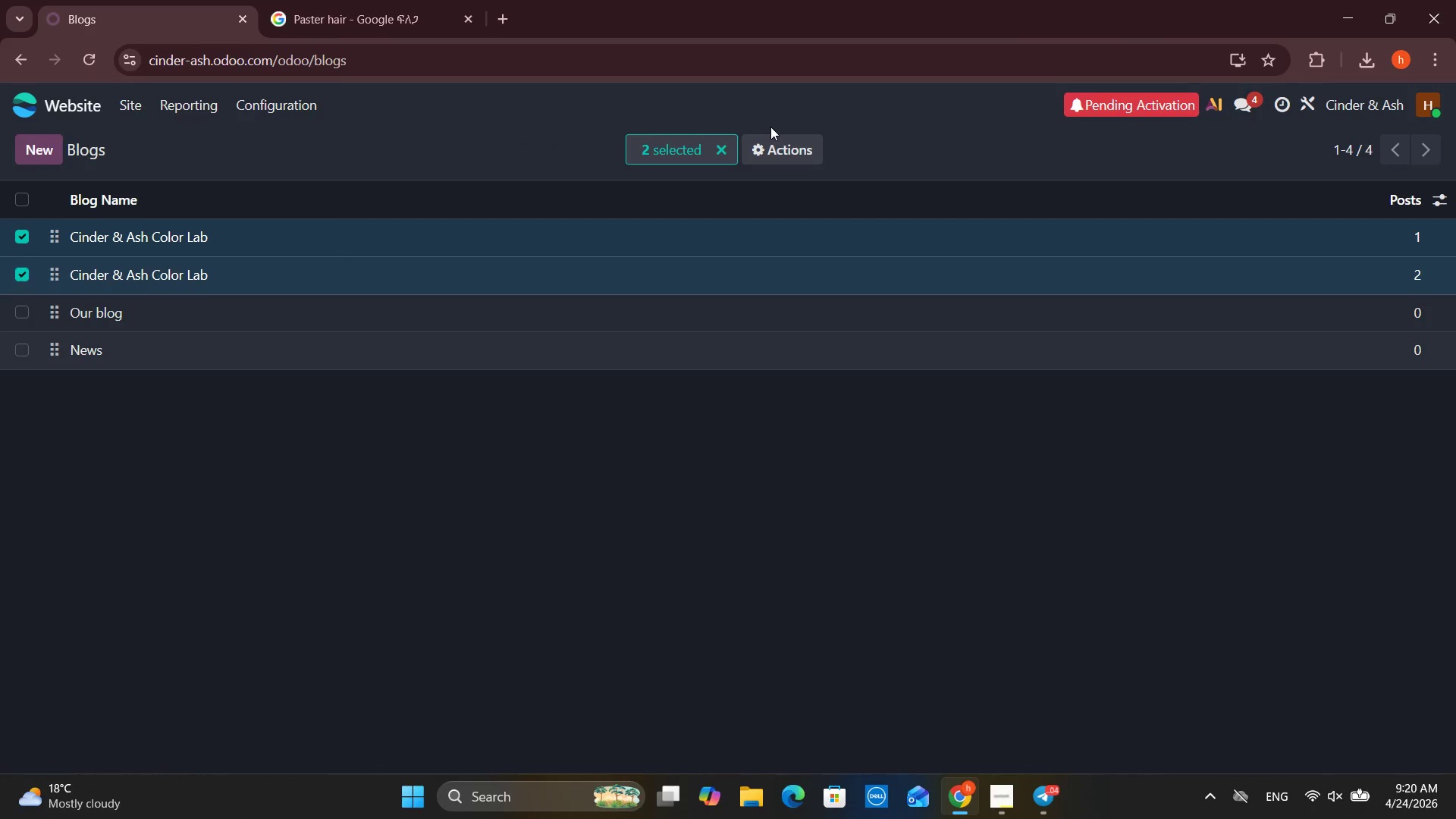 
double_click([777, 151])
 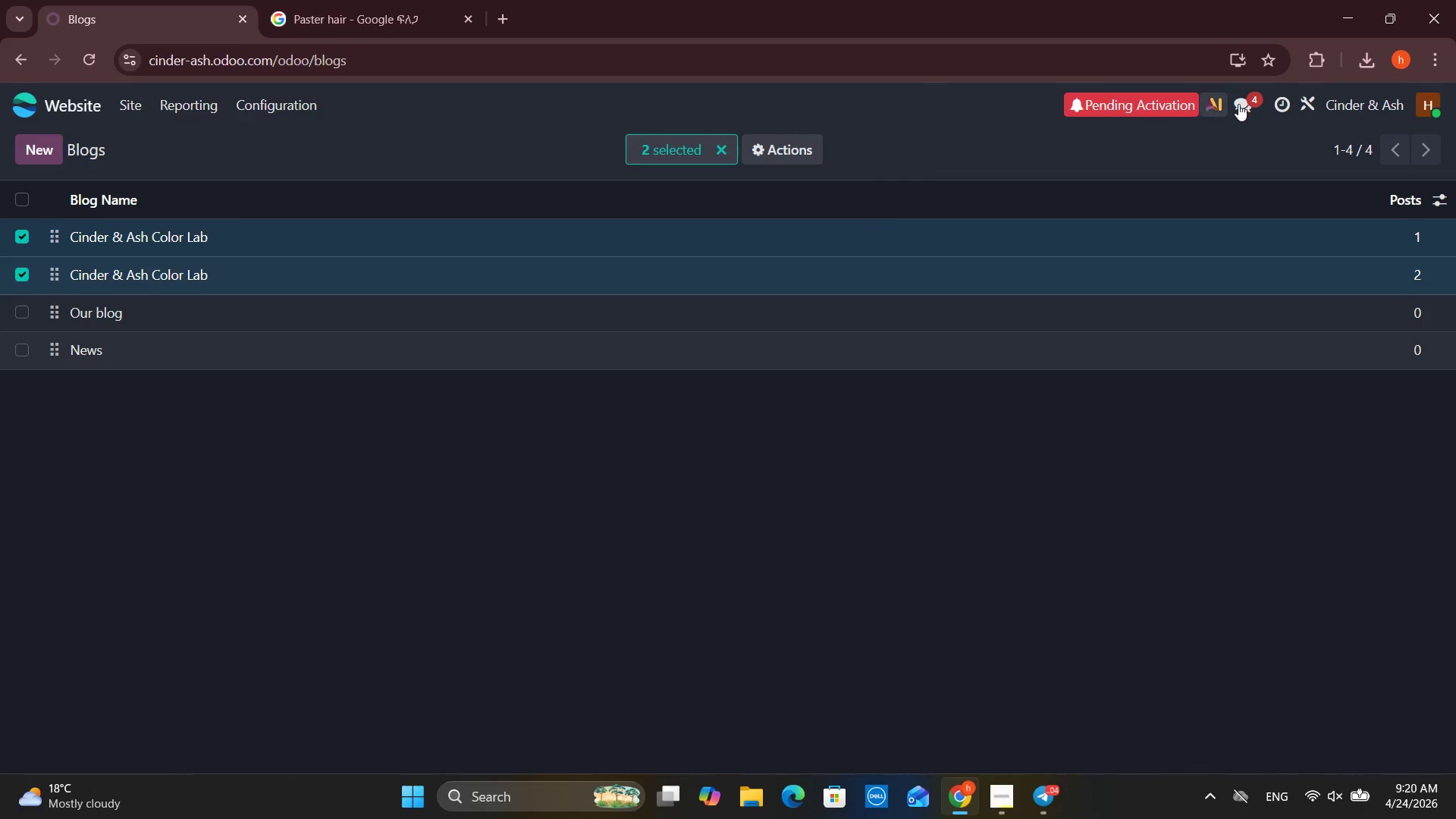 
wait(5.67)
 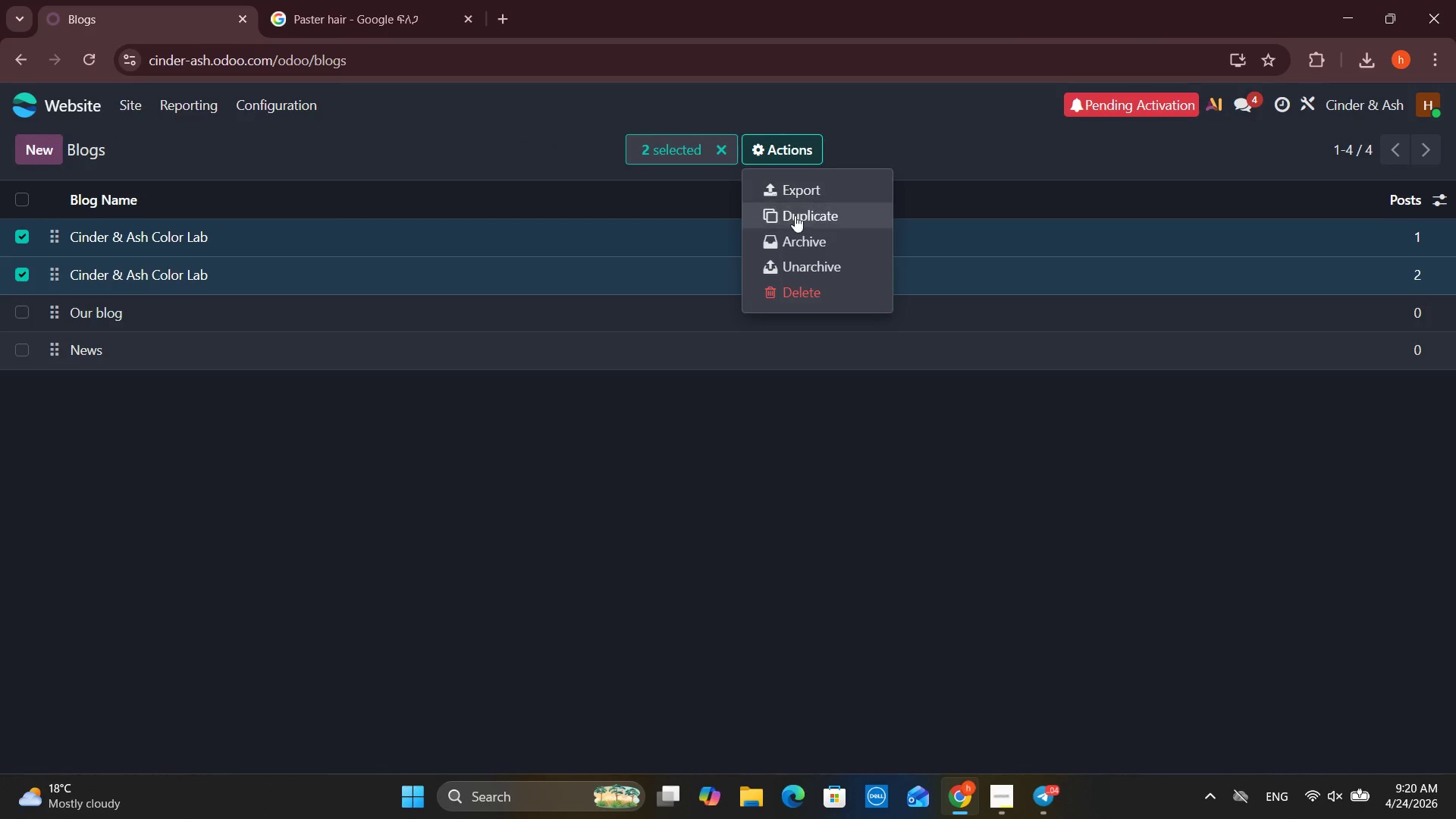 
double_click([1445, 203])
 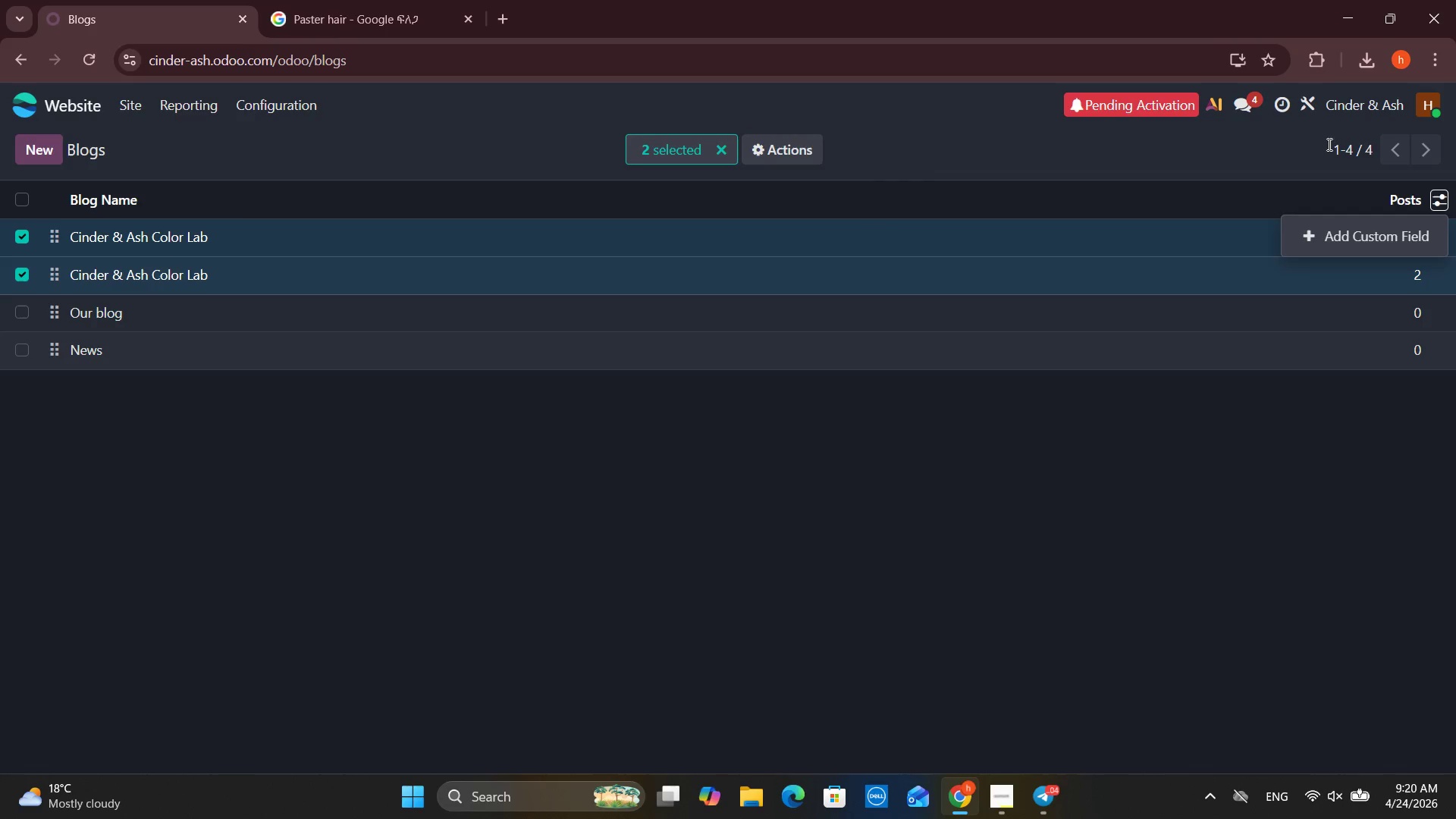 
left_click([1284, 143])
 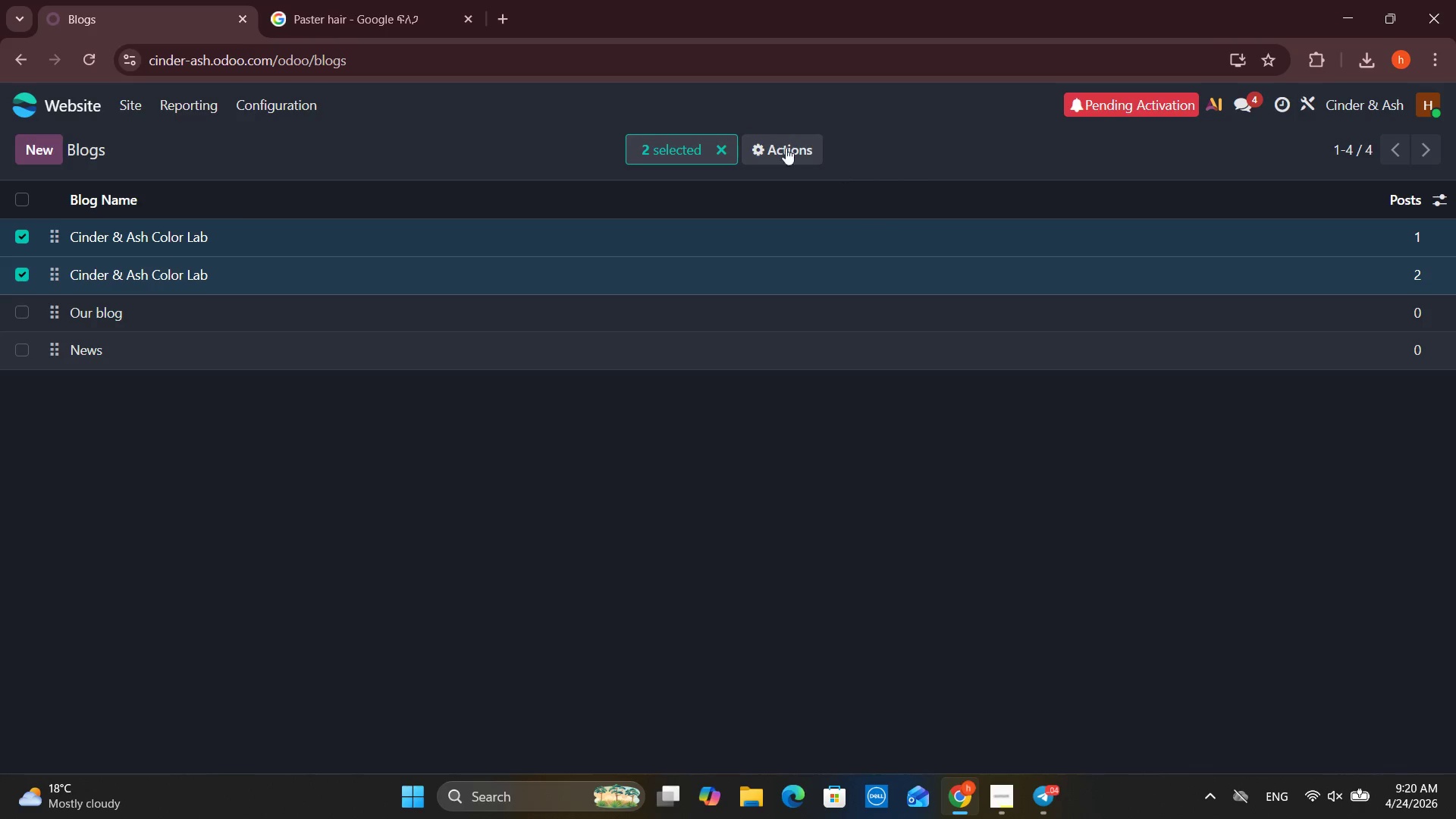 
left_click([763, 149])
 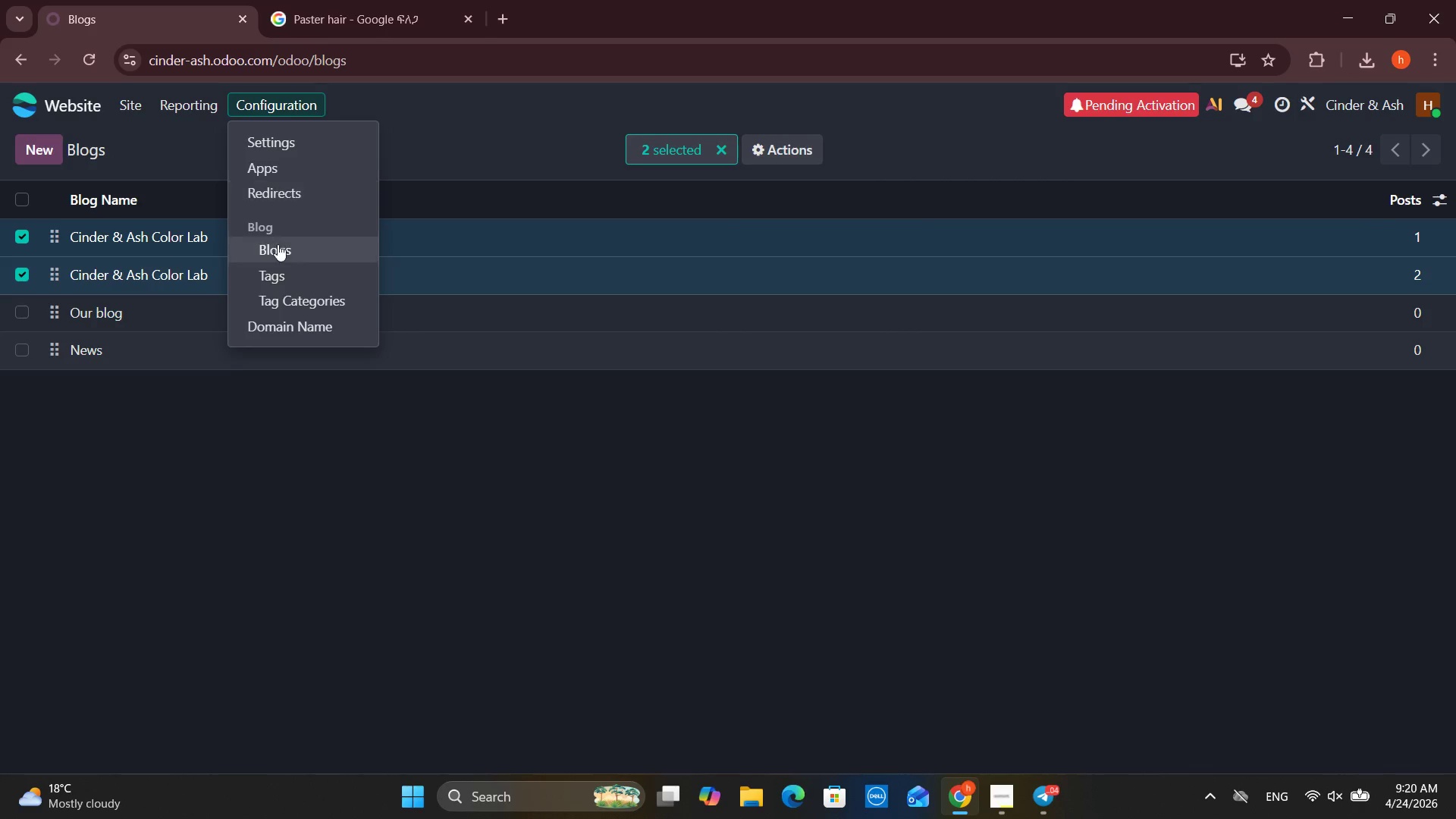 
left_click([182, 165])
 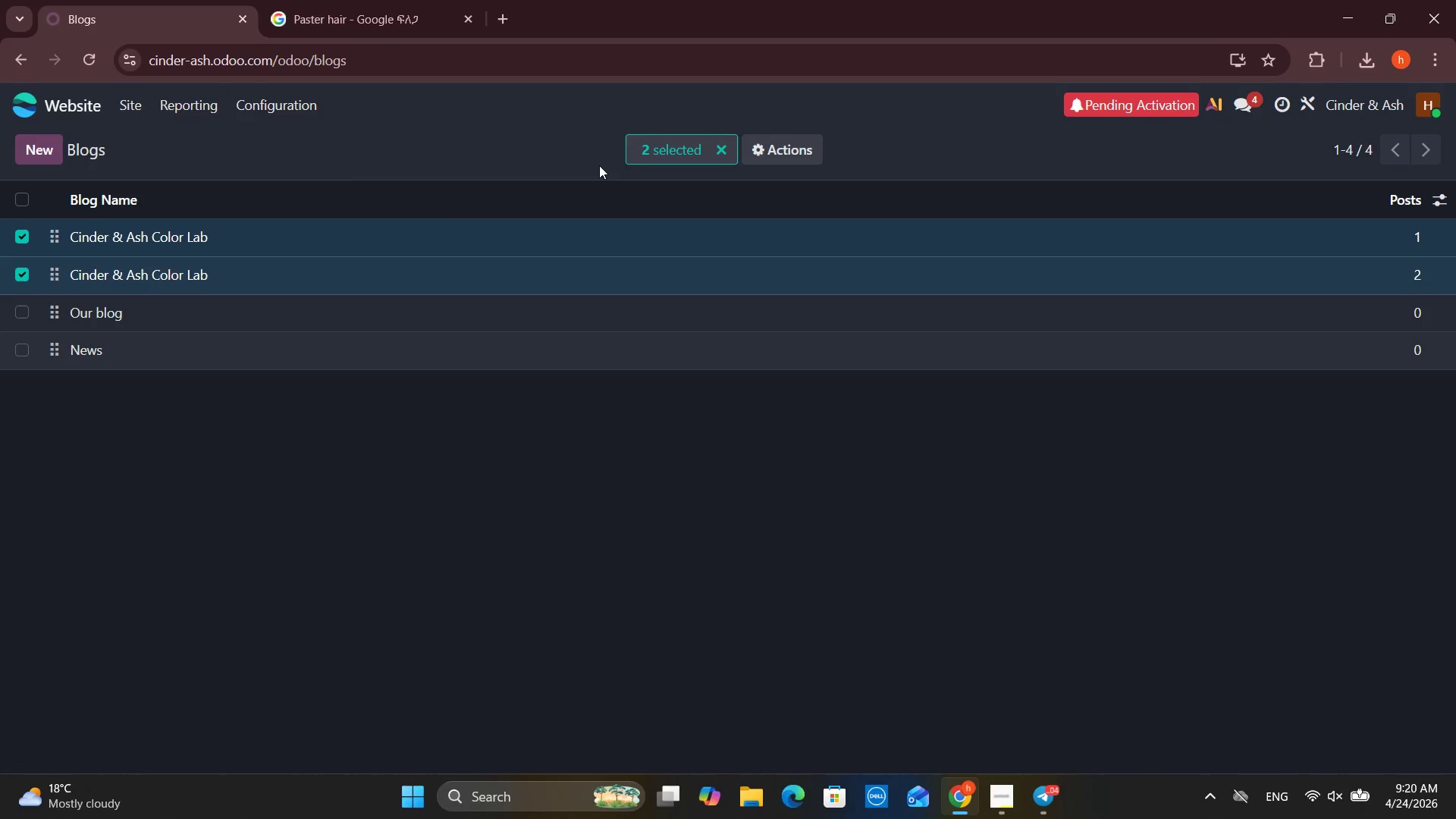 
wait(6.38)
 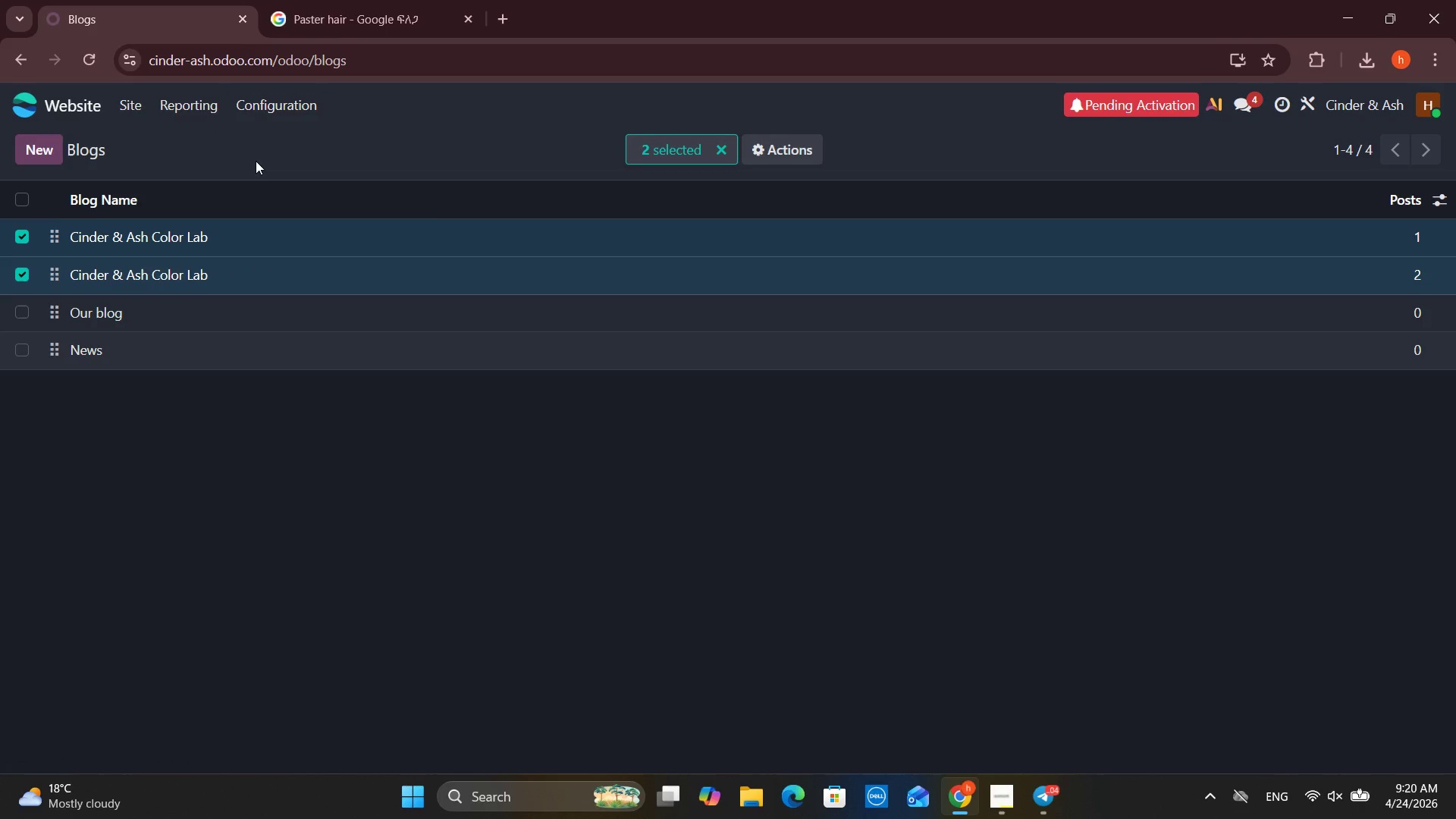 
left_click([117, 149])
 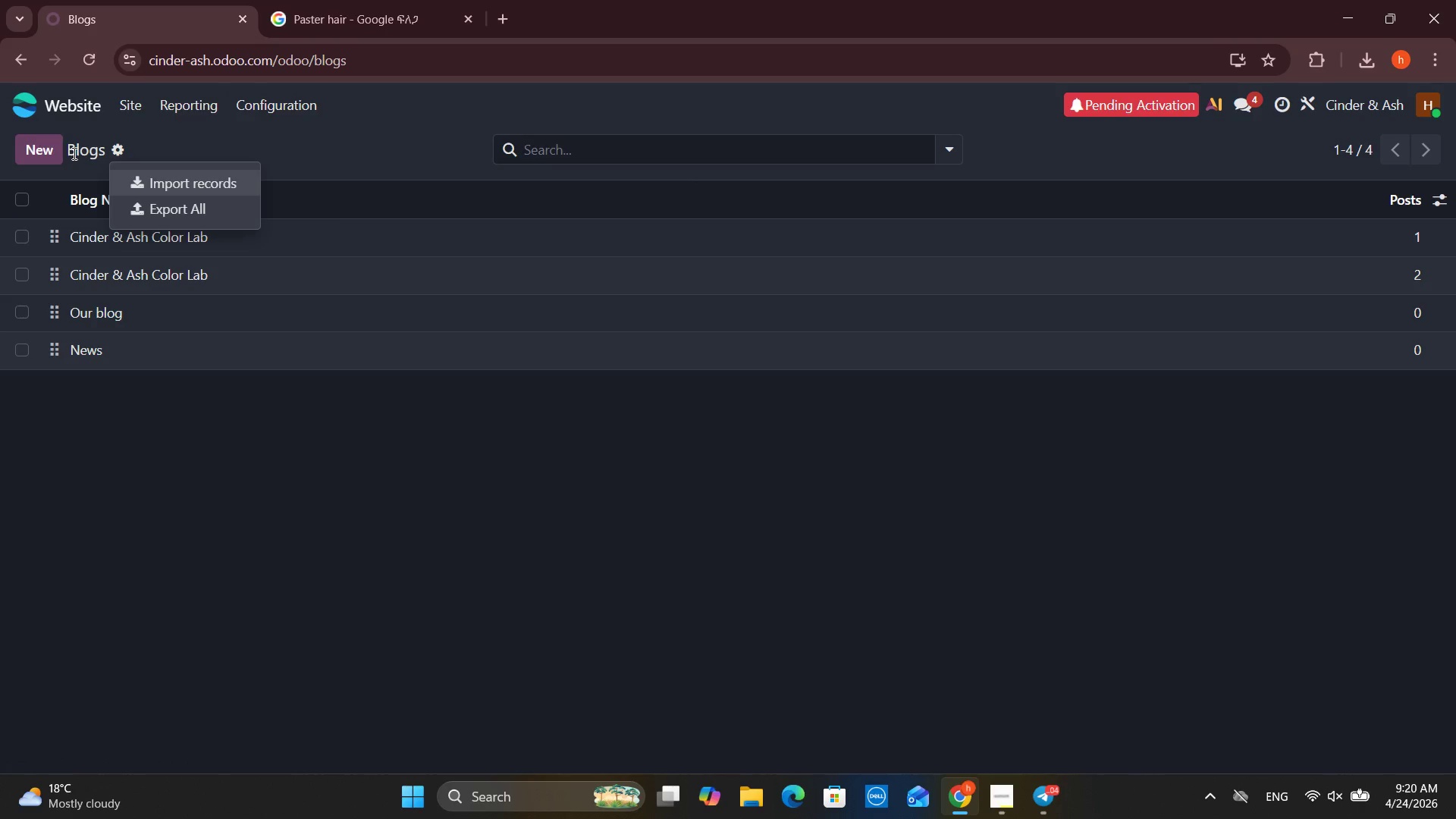 
left_click([73, 153])
 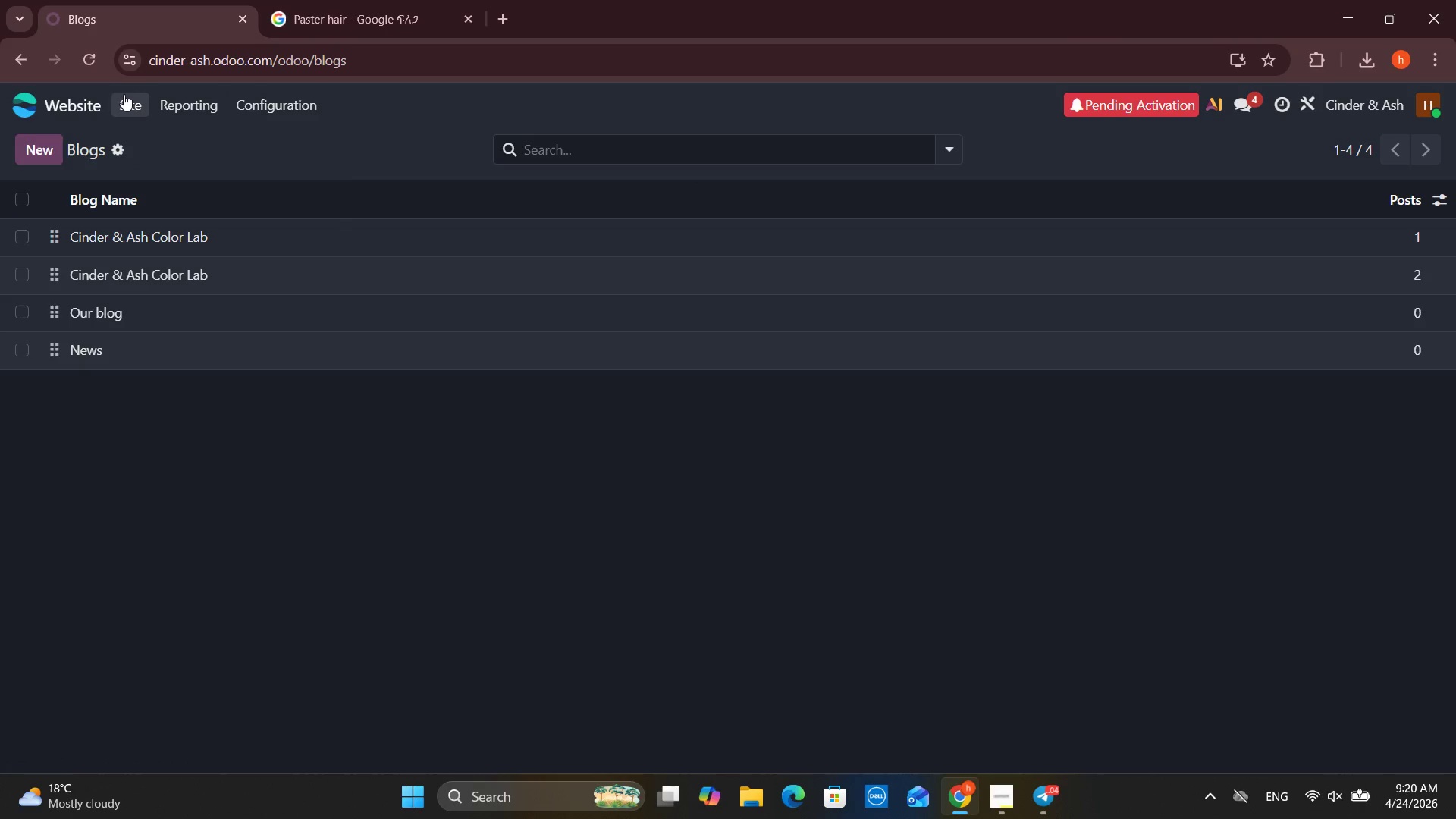 
left_click([124, 94])
 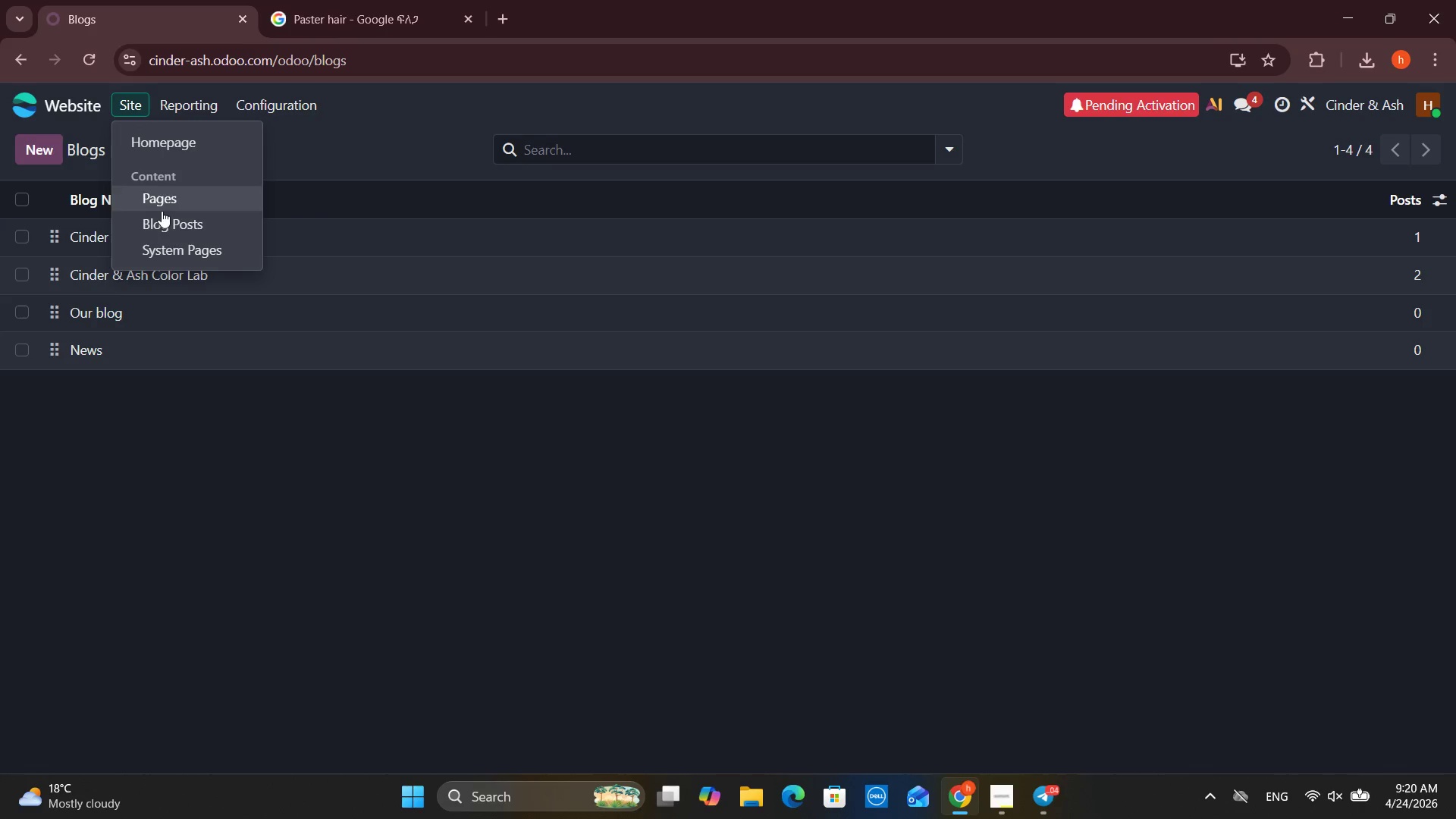 
left_click([167, 232])
 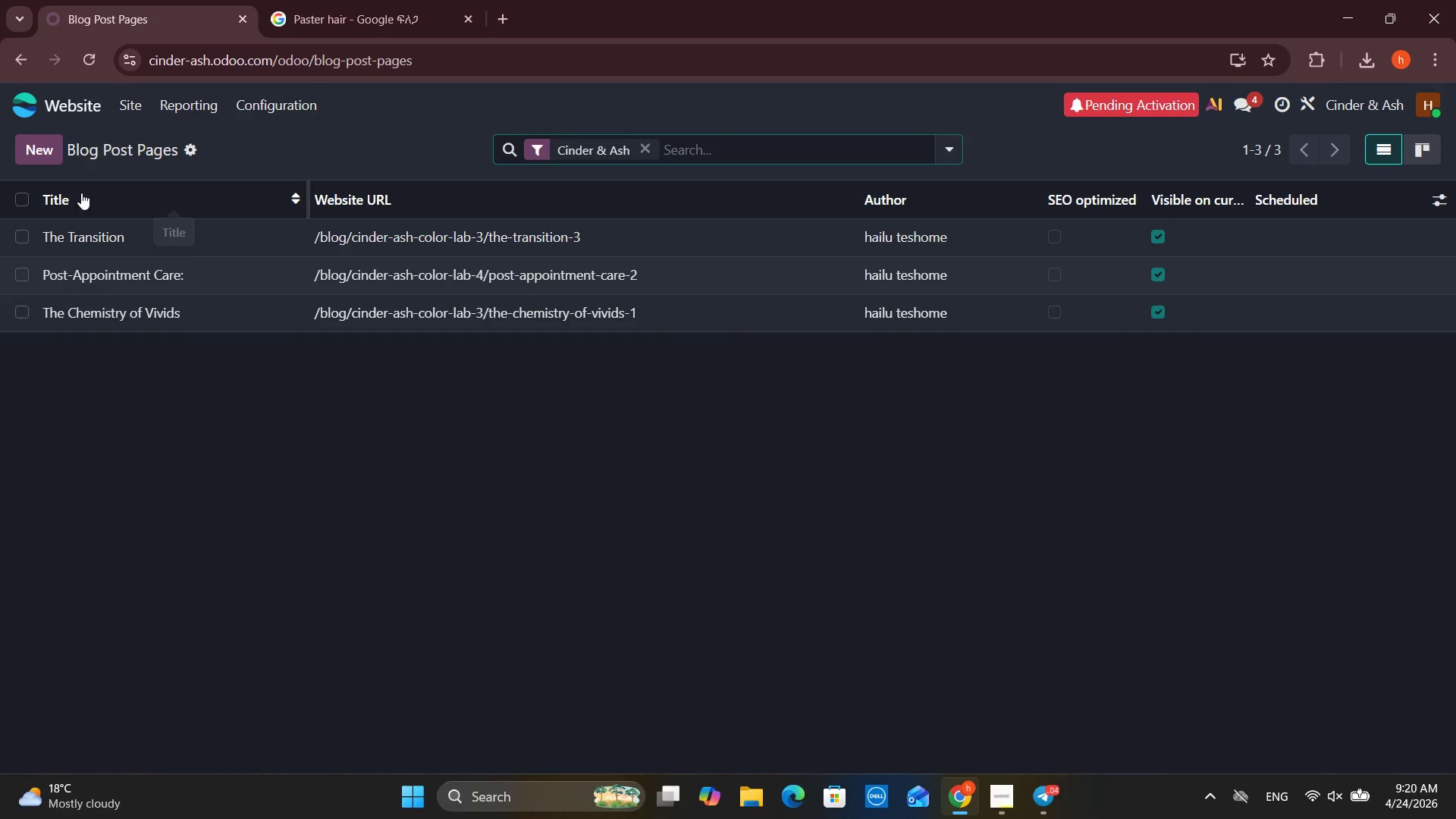 
left_click([187, 149])
 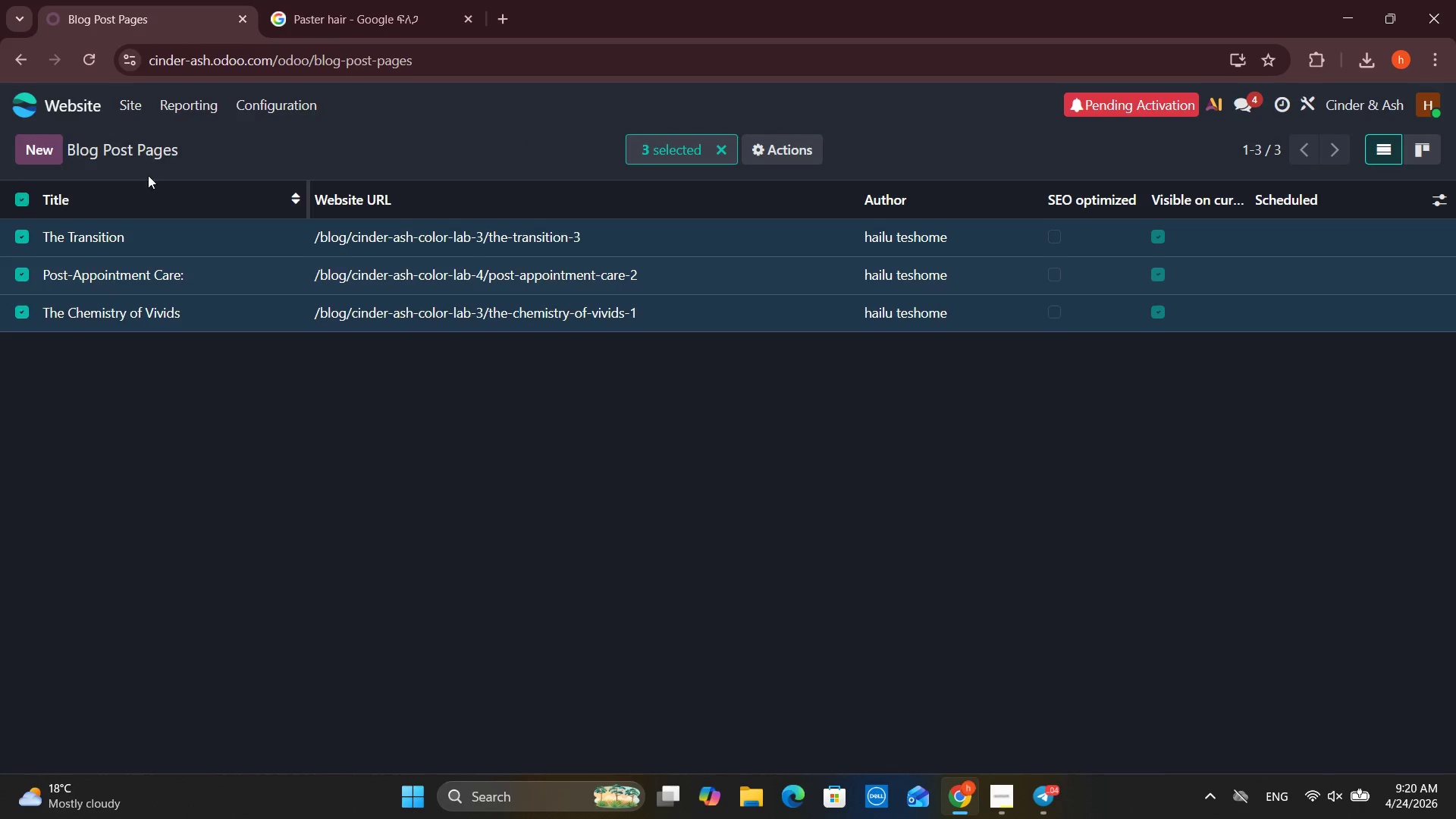 
left_click([790, 139])
 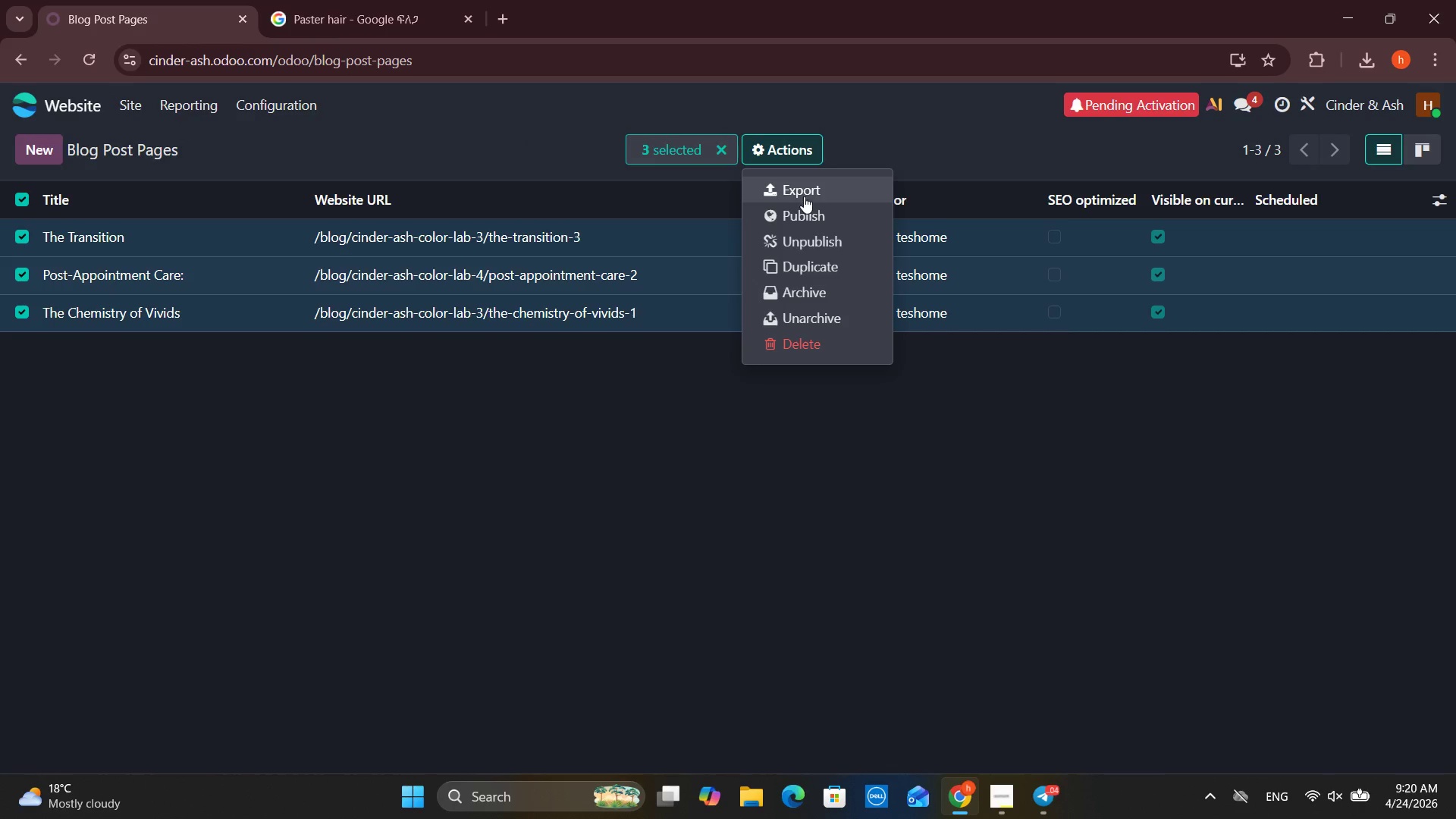 
left_click([811, 211])
 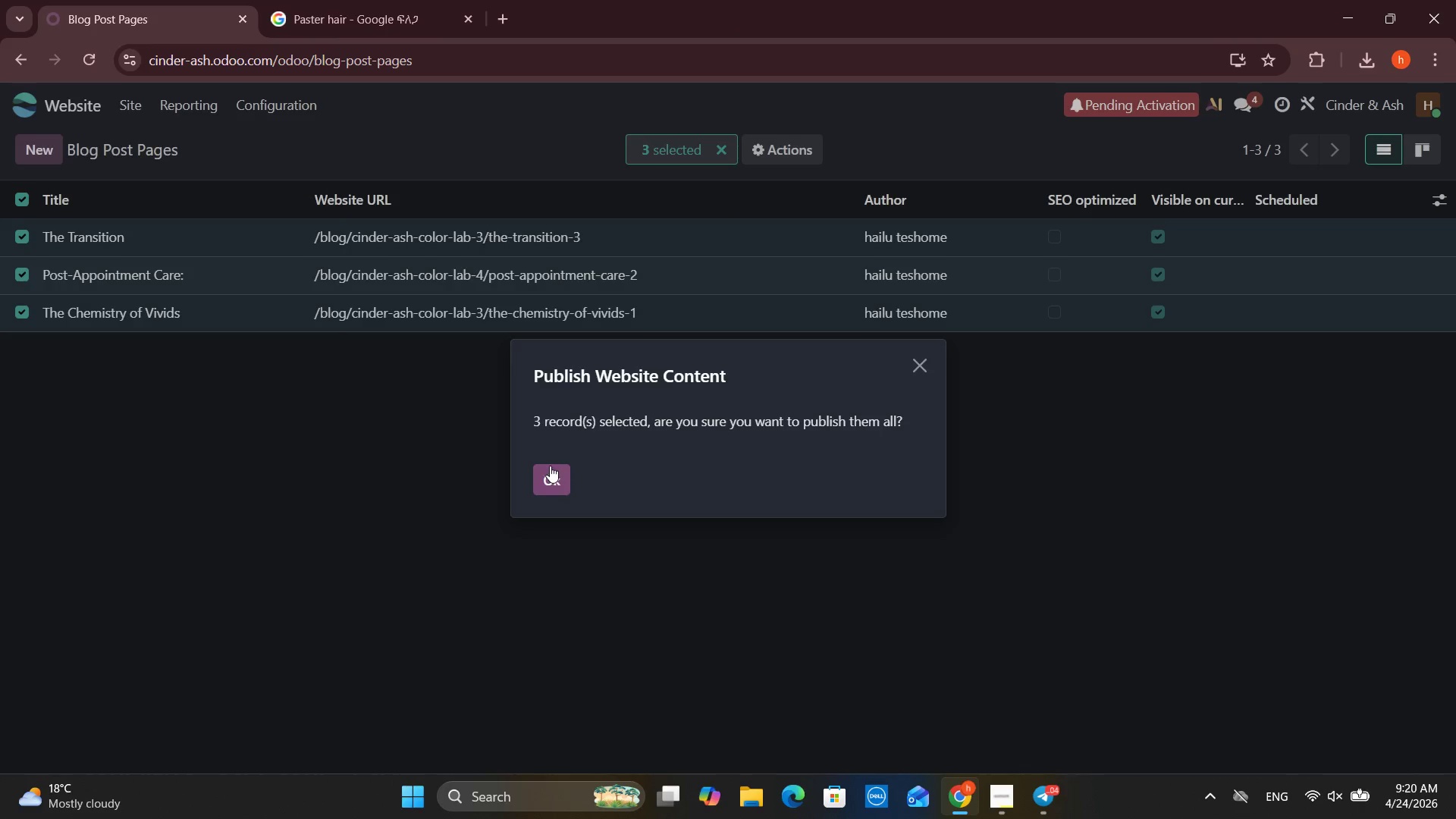 
left_click([546, 472])
 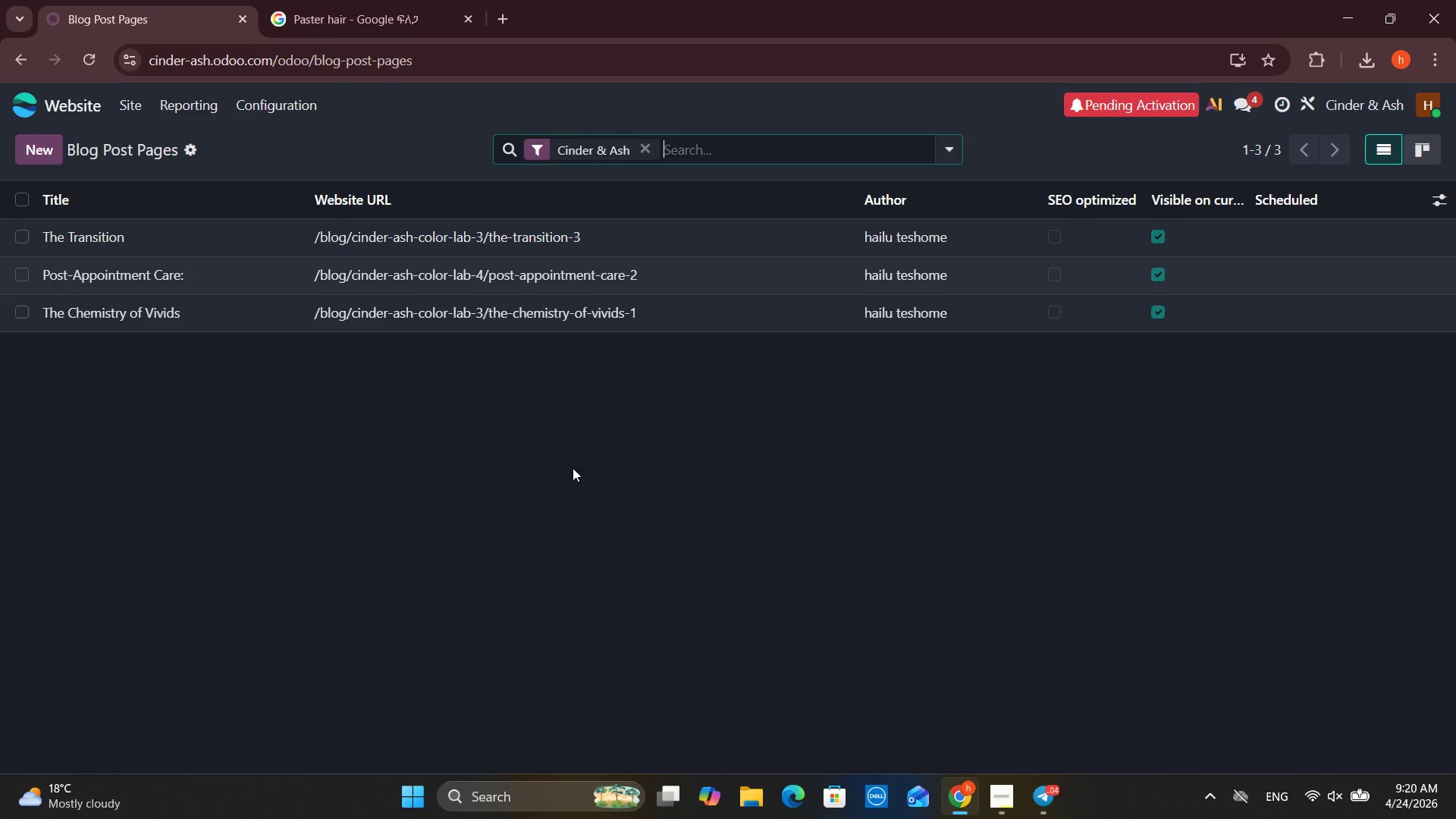 
left_click([1059, 236])
 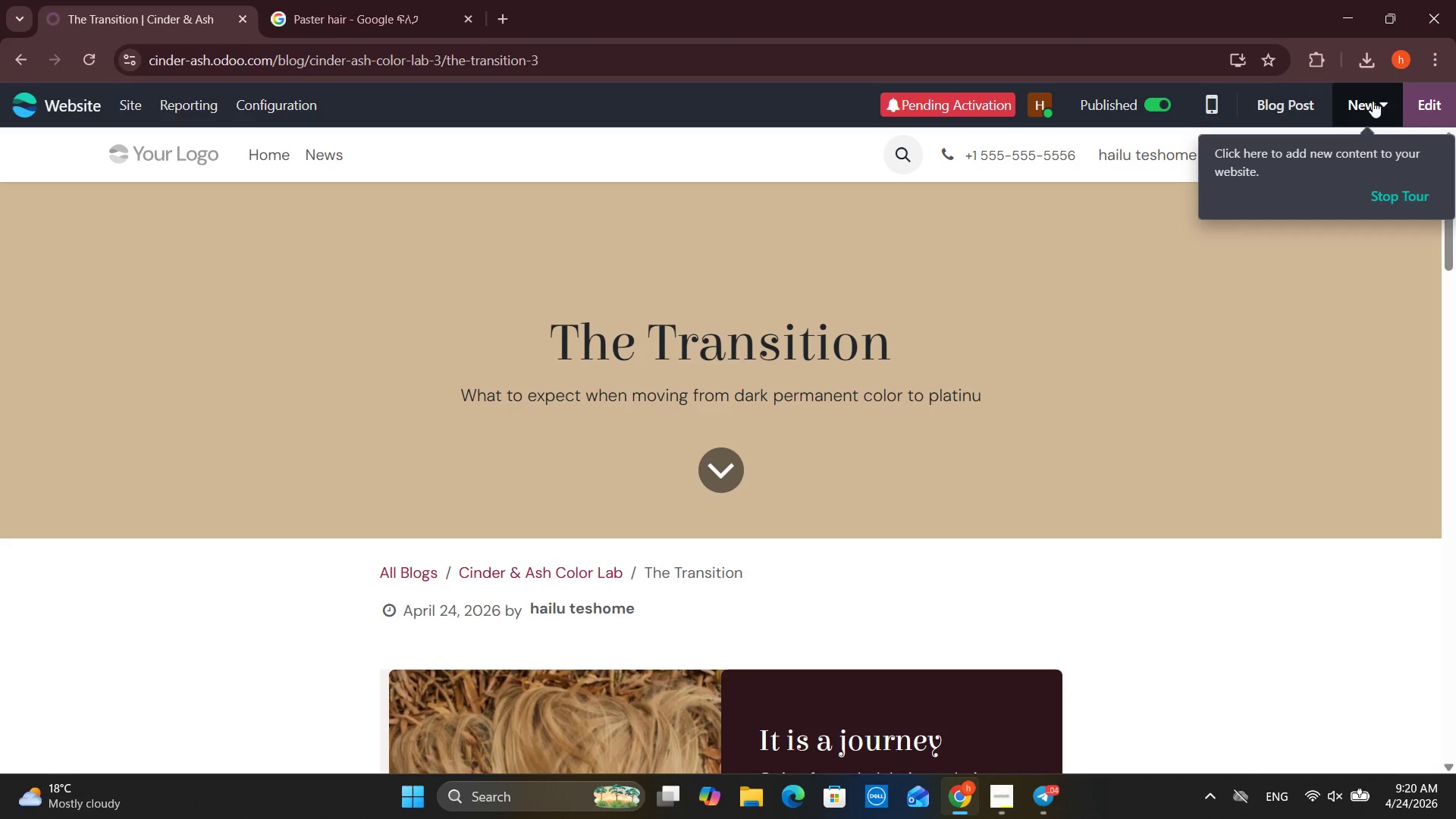 
wait(7.54)
 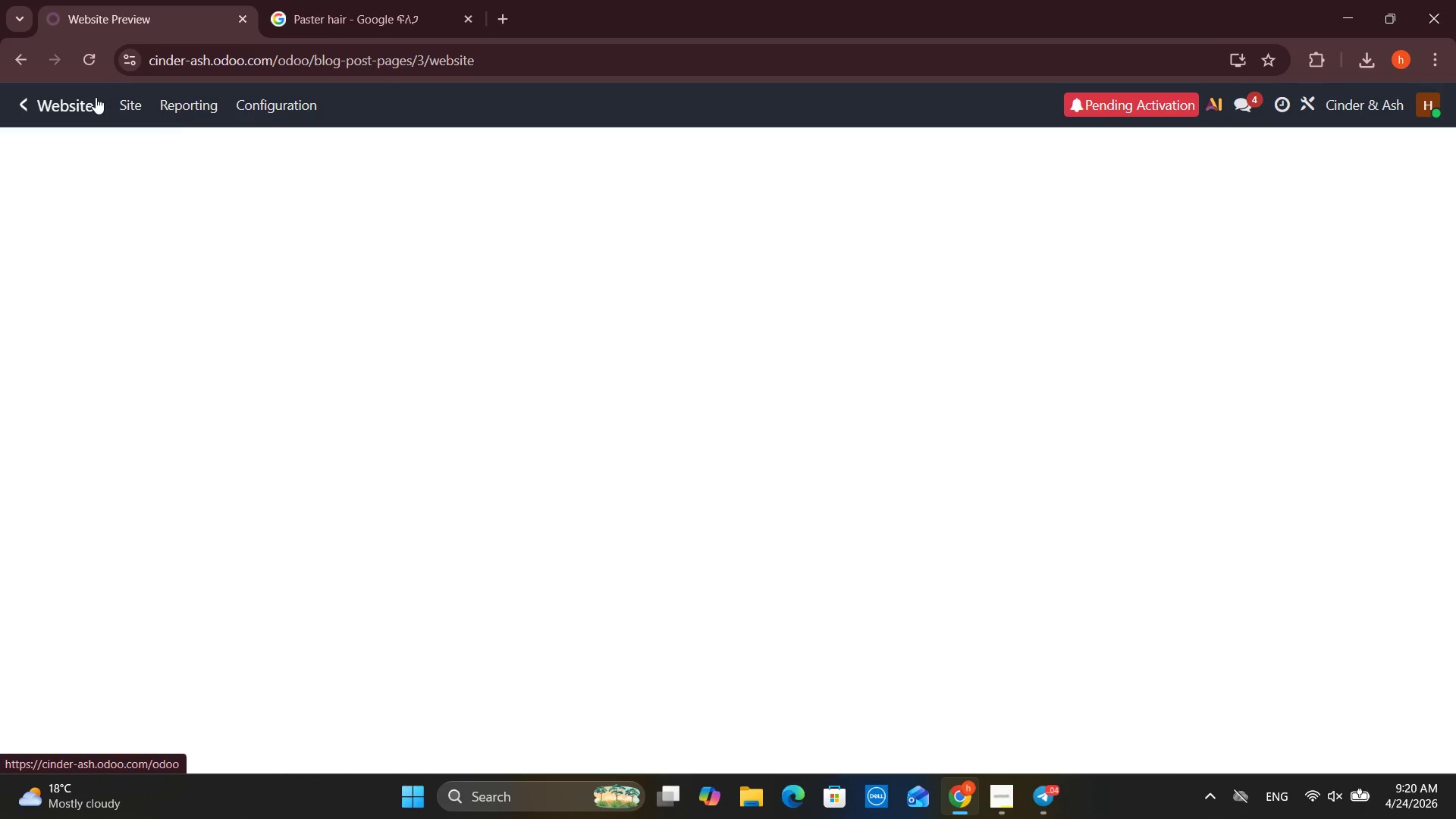 
mouse_move([1345, 103])
 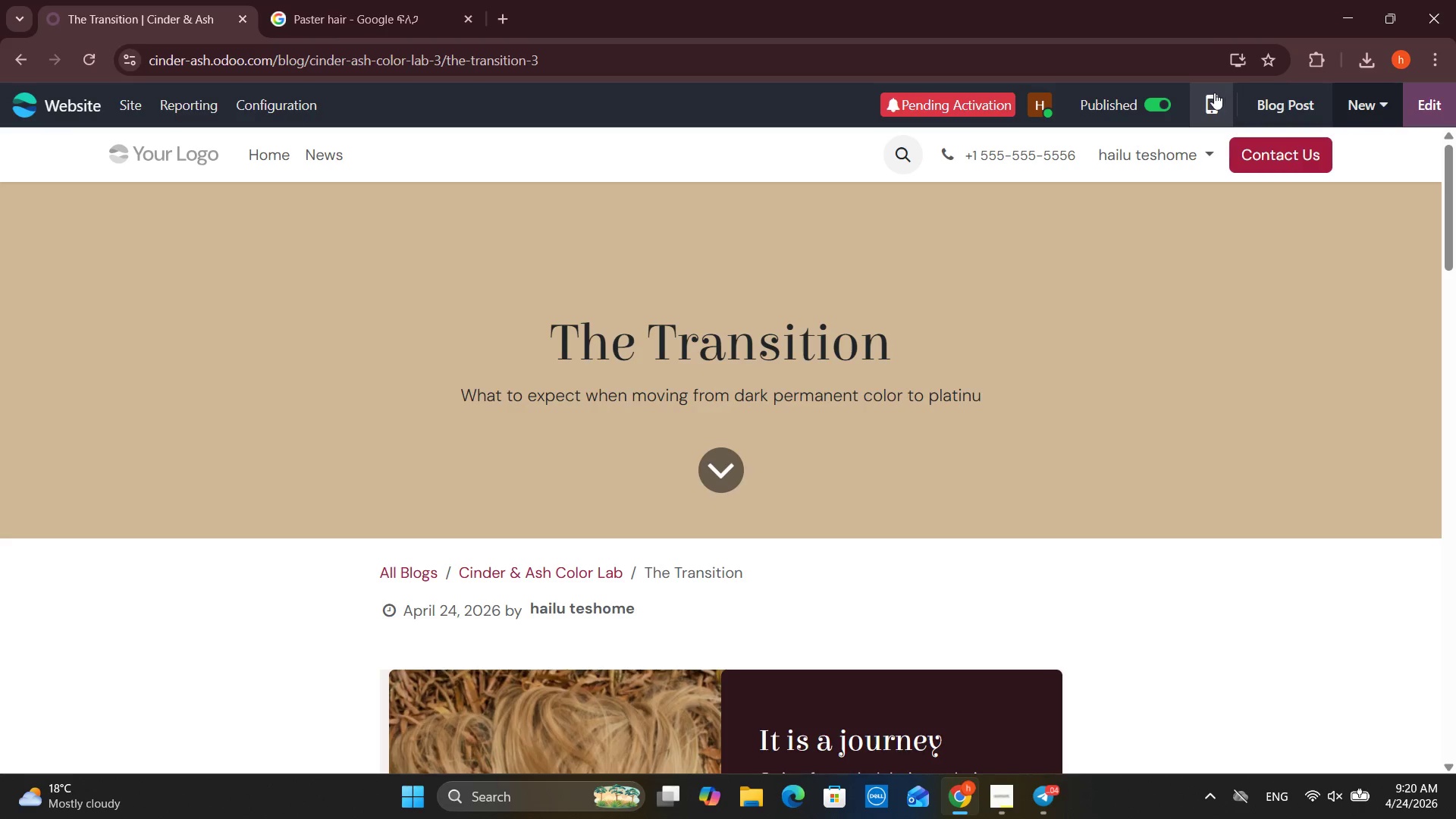 
mouse_move([1216, 111])
 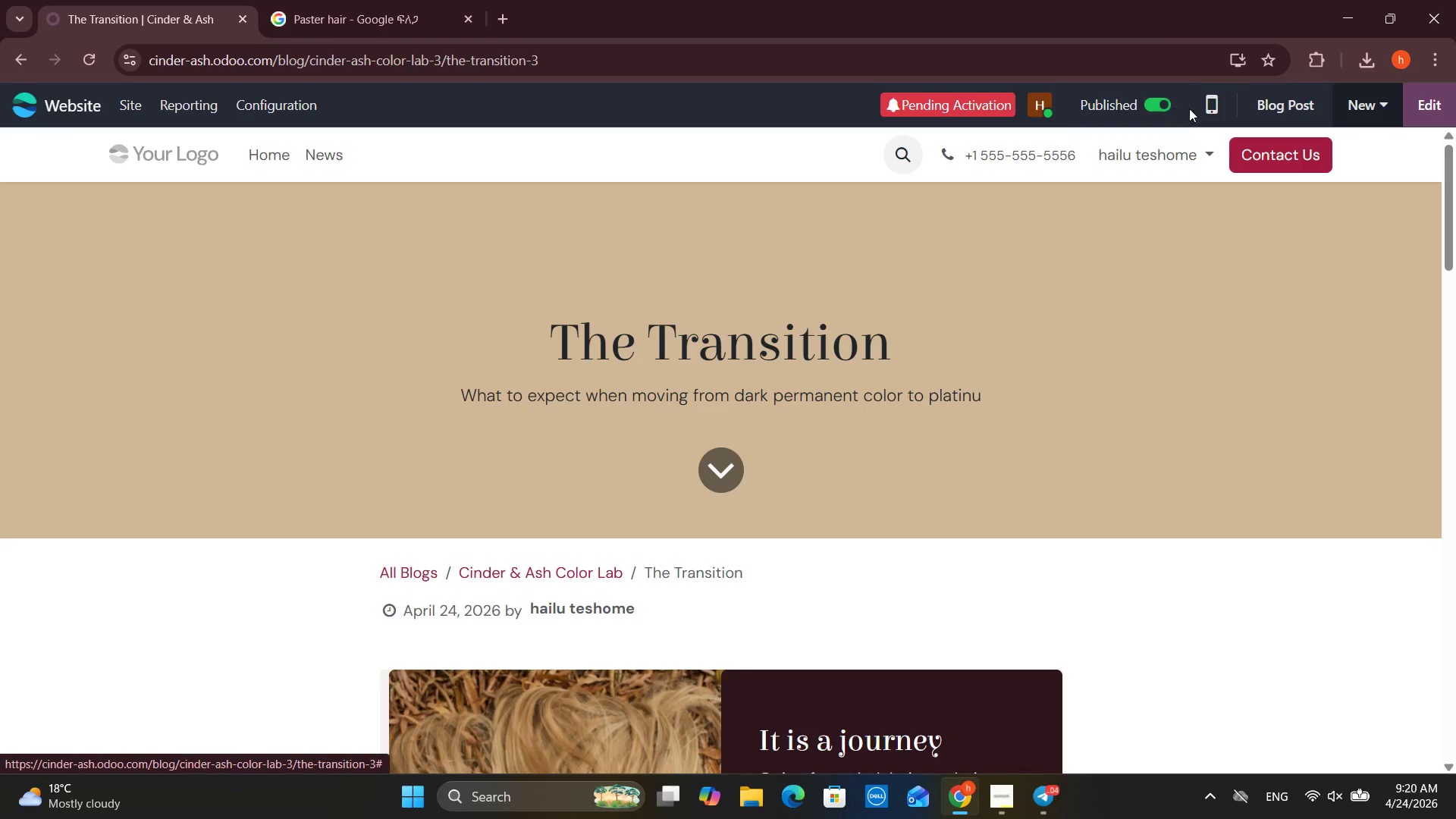 
scroll: coordinate [570, 613], scroll_direction: down, amount: 43.0
 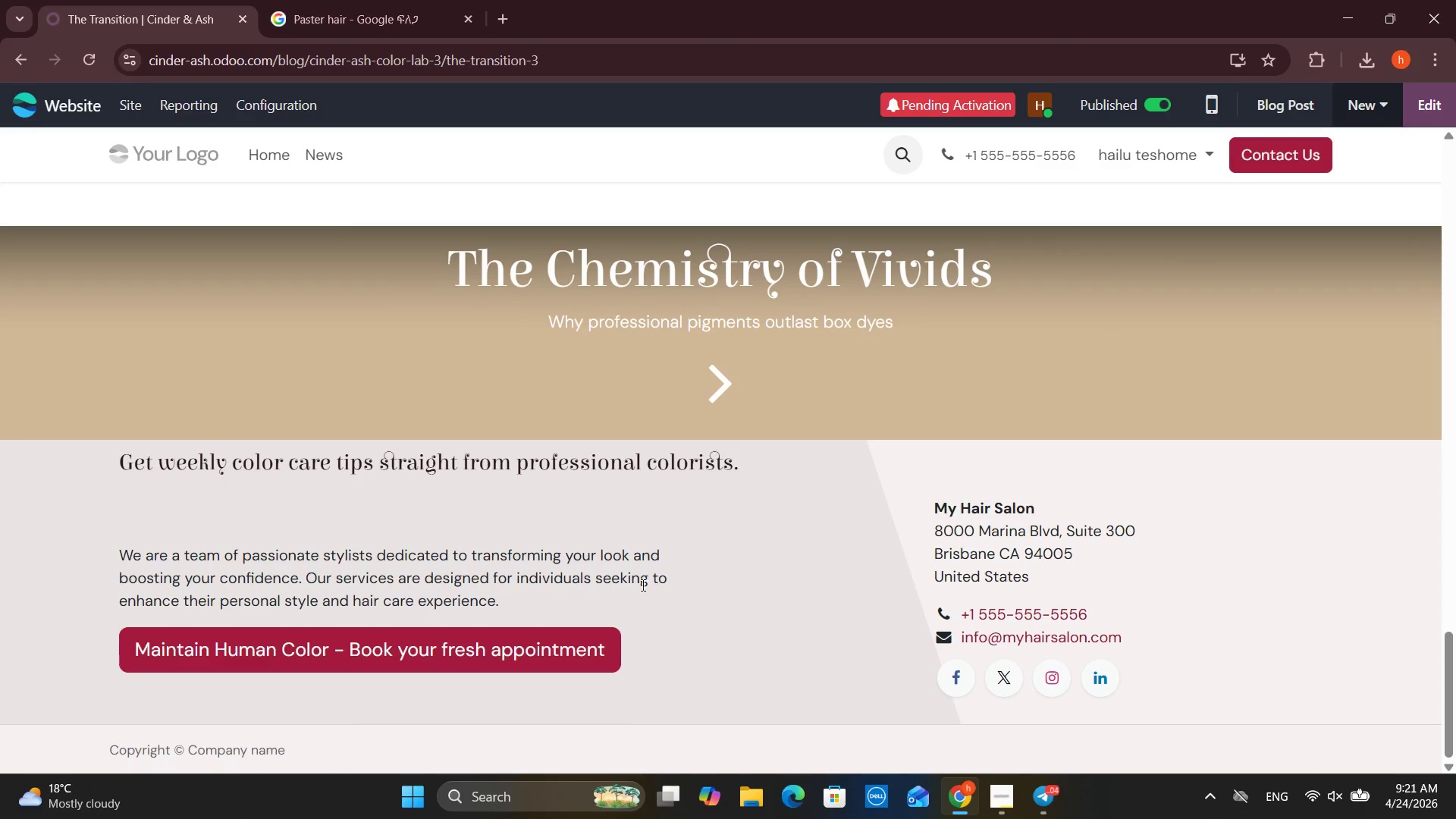 
scroll: coordinate [1011, 359], scroll_direction: up, amount: 35.0
 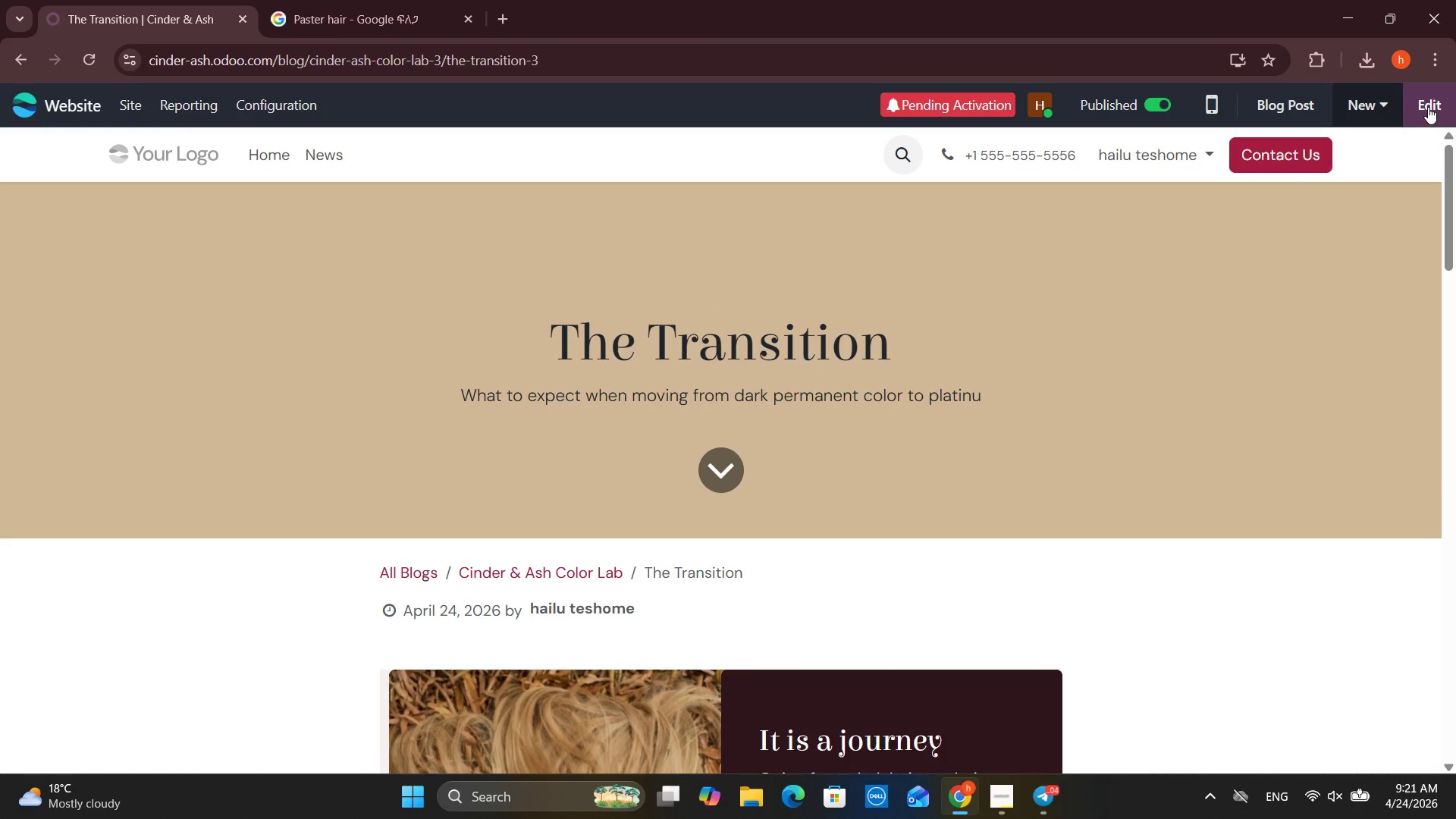 
left_click([1429, 108])
 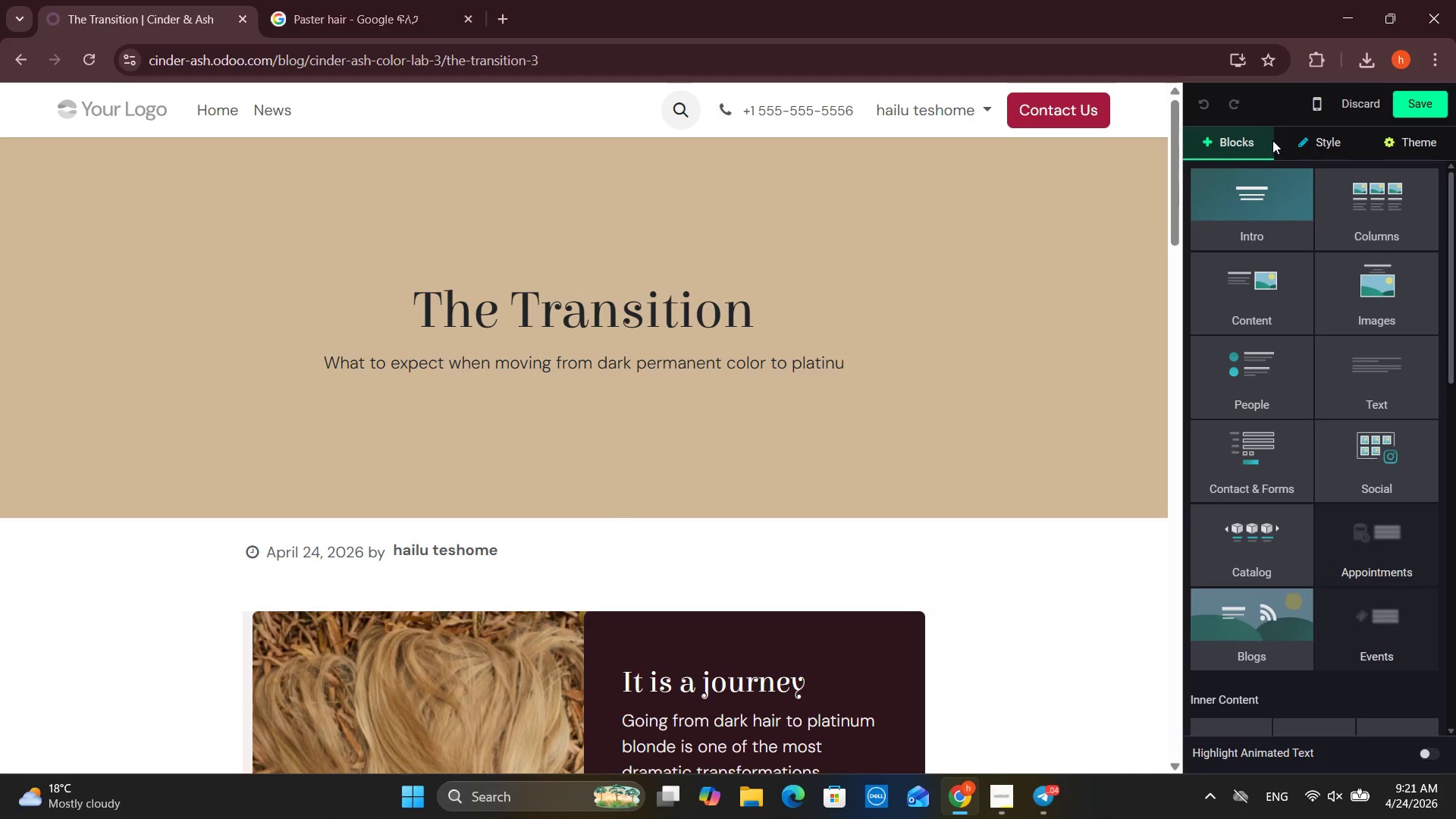 
scroll: coordinate [1380, 255], scroll_direction: down, amount: 14.0
 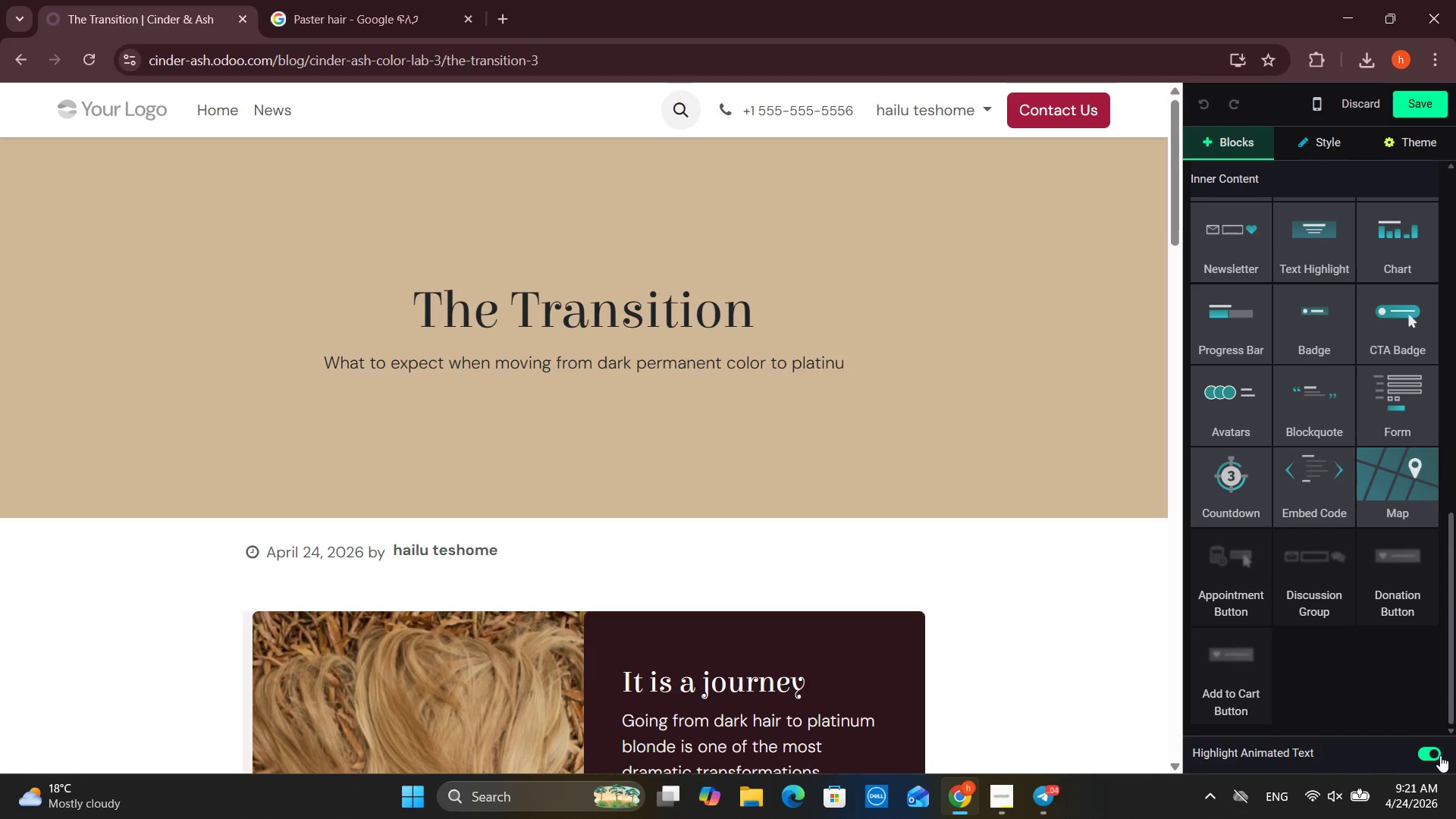 
left_click([1328, 158])
 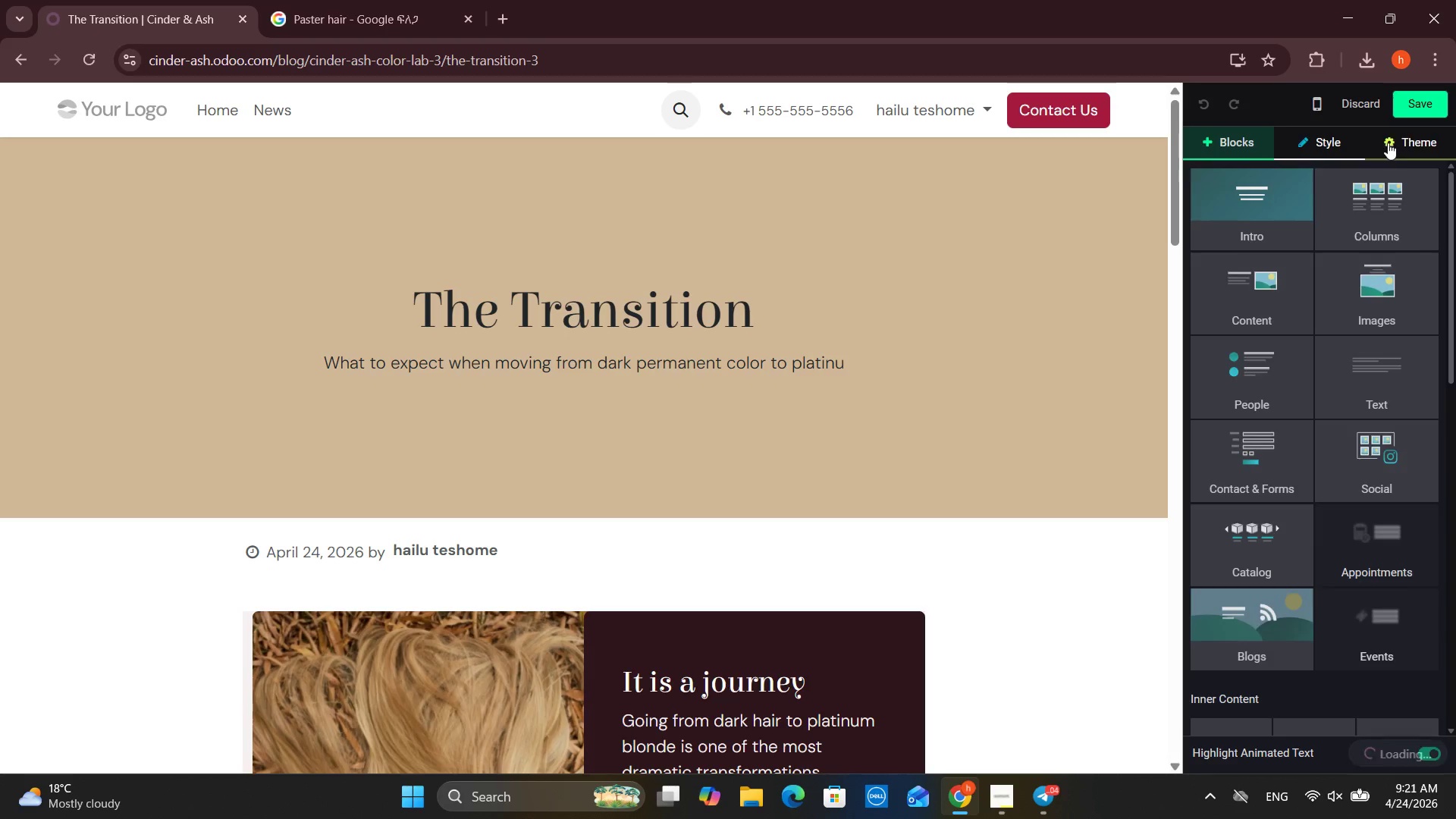 
scroll: coordinate [1335, 337], scroll_direction: up, amount: 18.0
 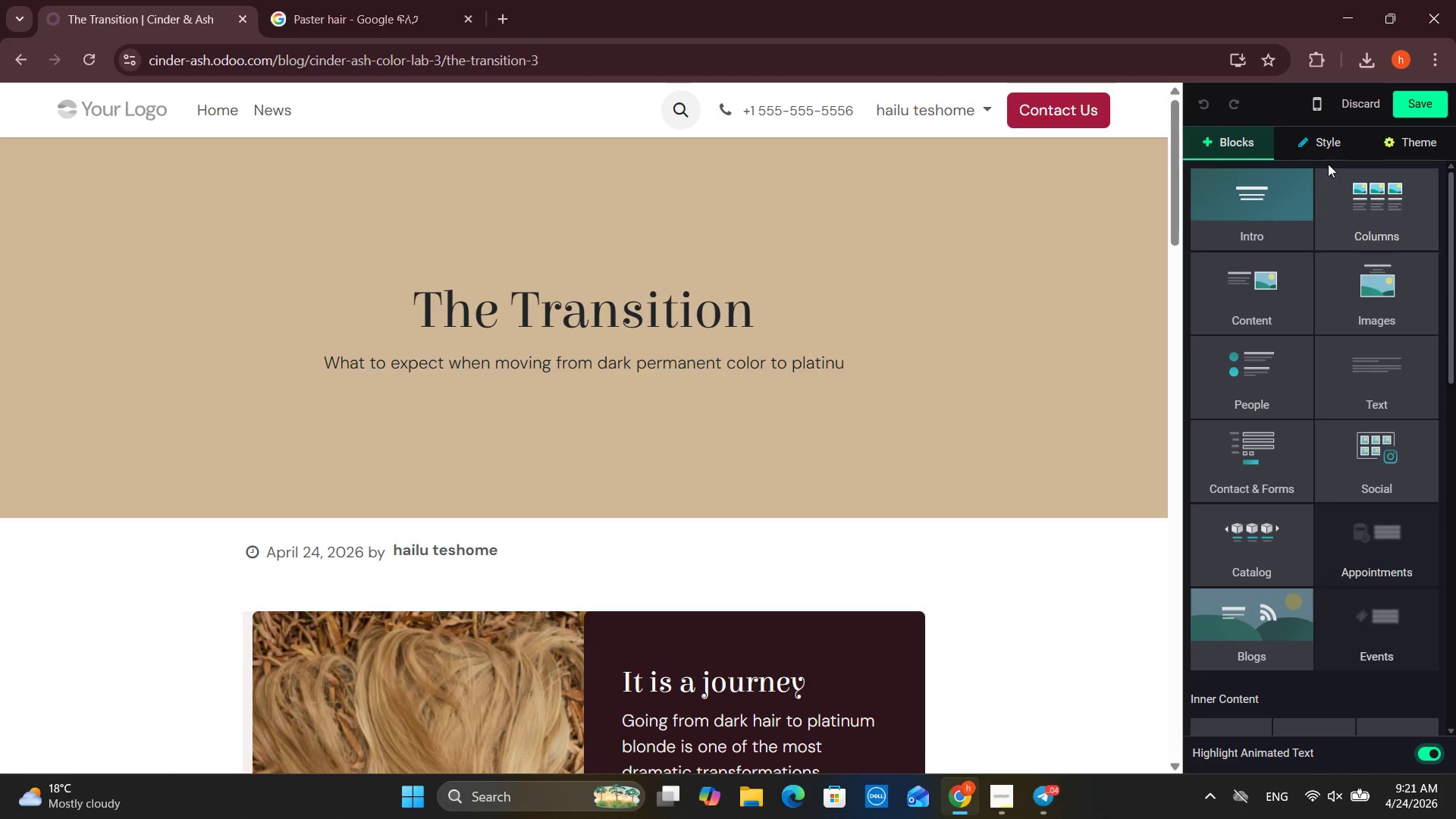 
left_click([1396, 143])
 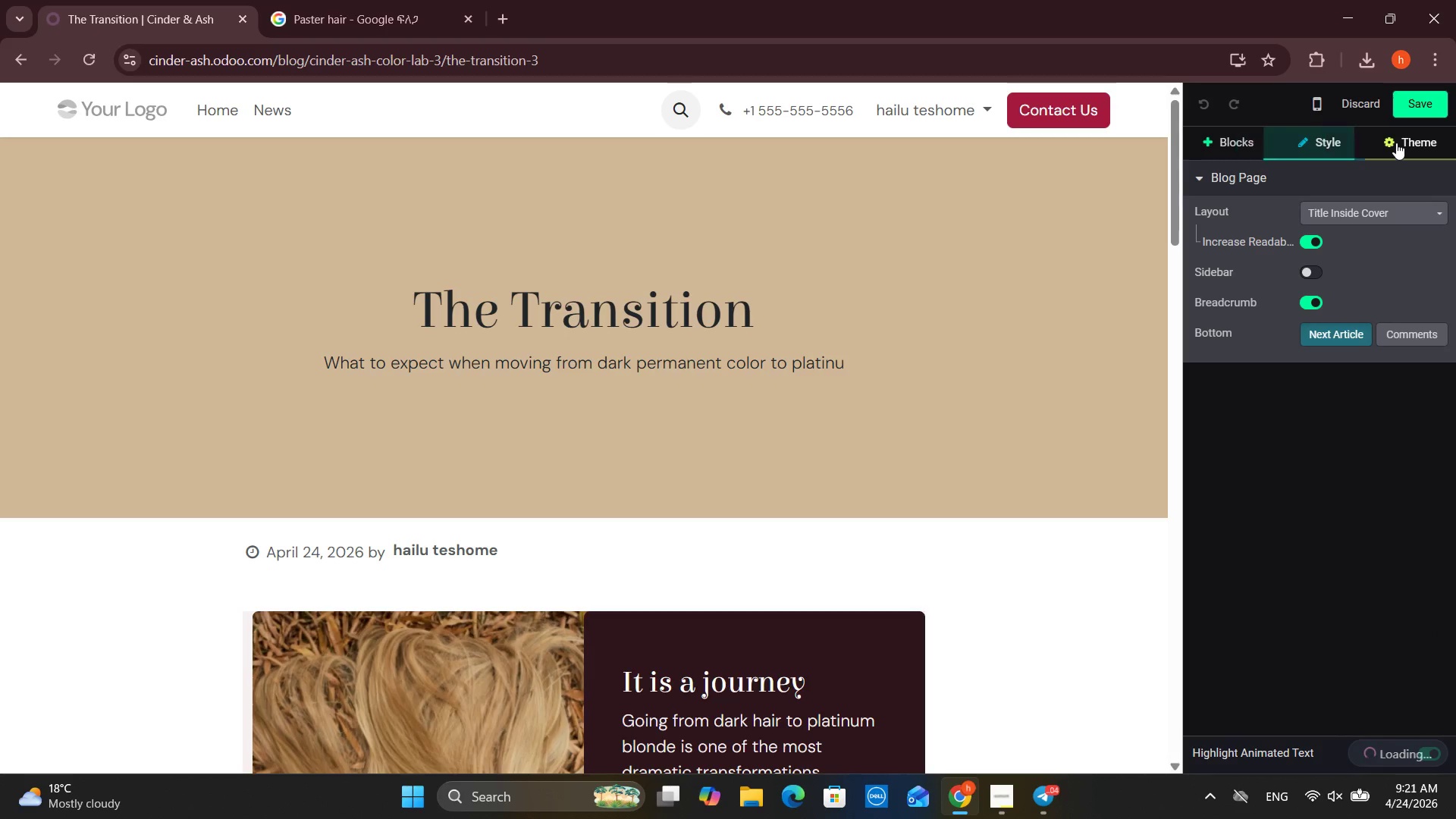 
mouse_move([1396, 160])
 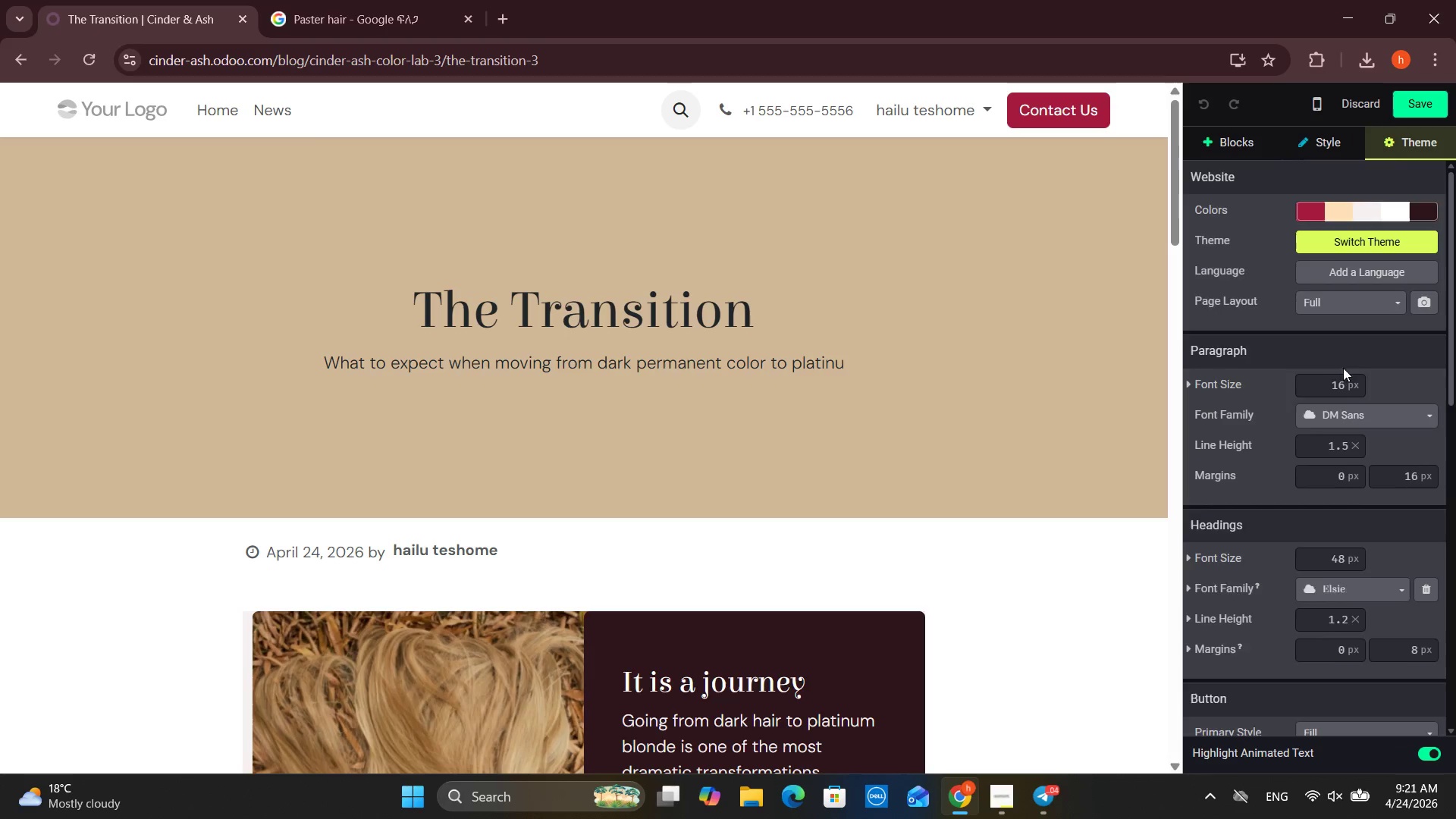 
scroll: coordinate [1334, 377], scroll_direction: down, amount: 19.0
 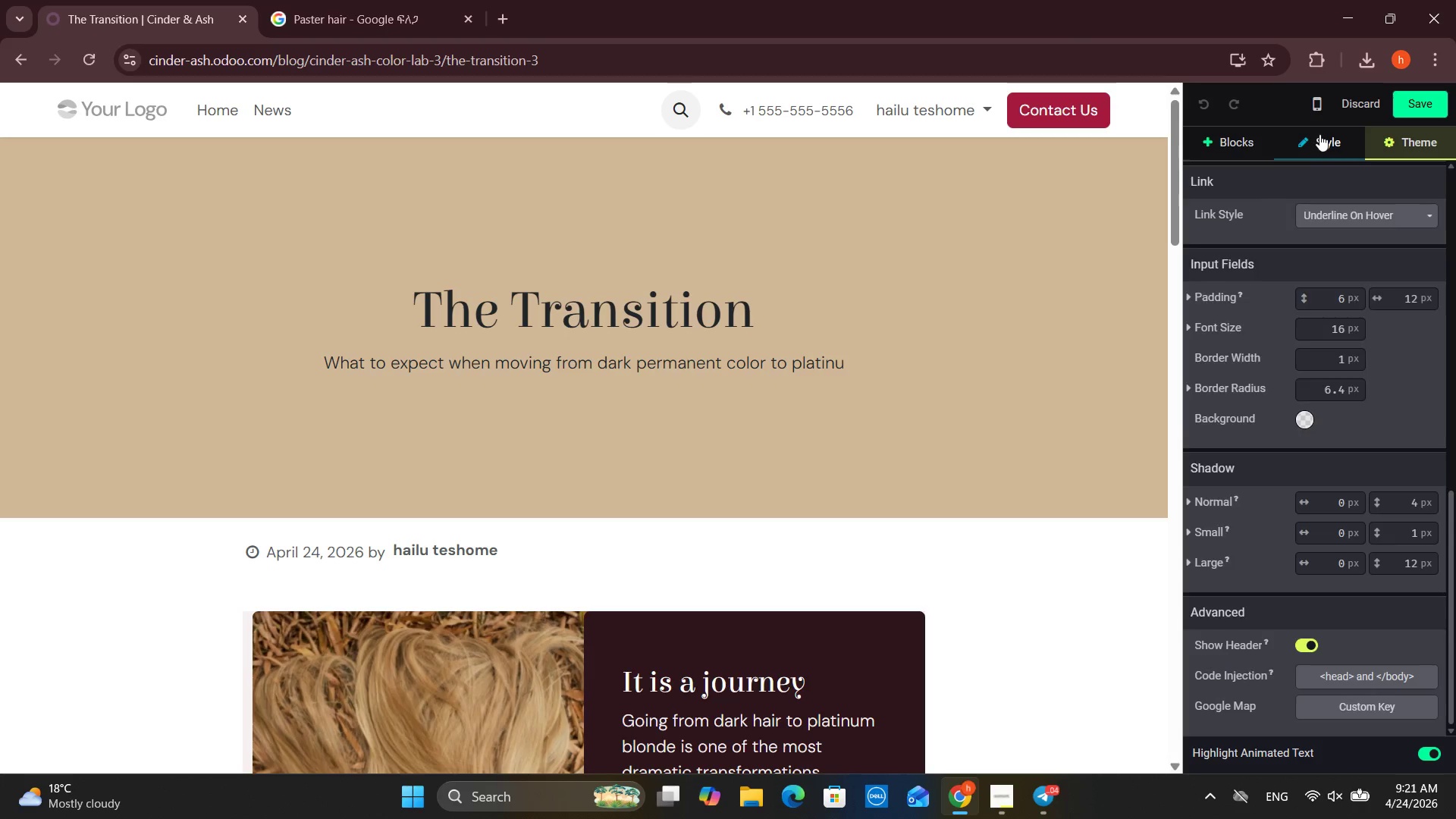 
double_click([1232, 140])